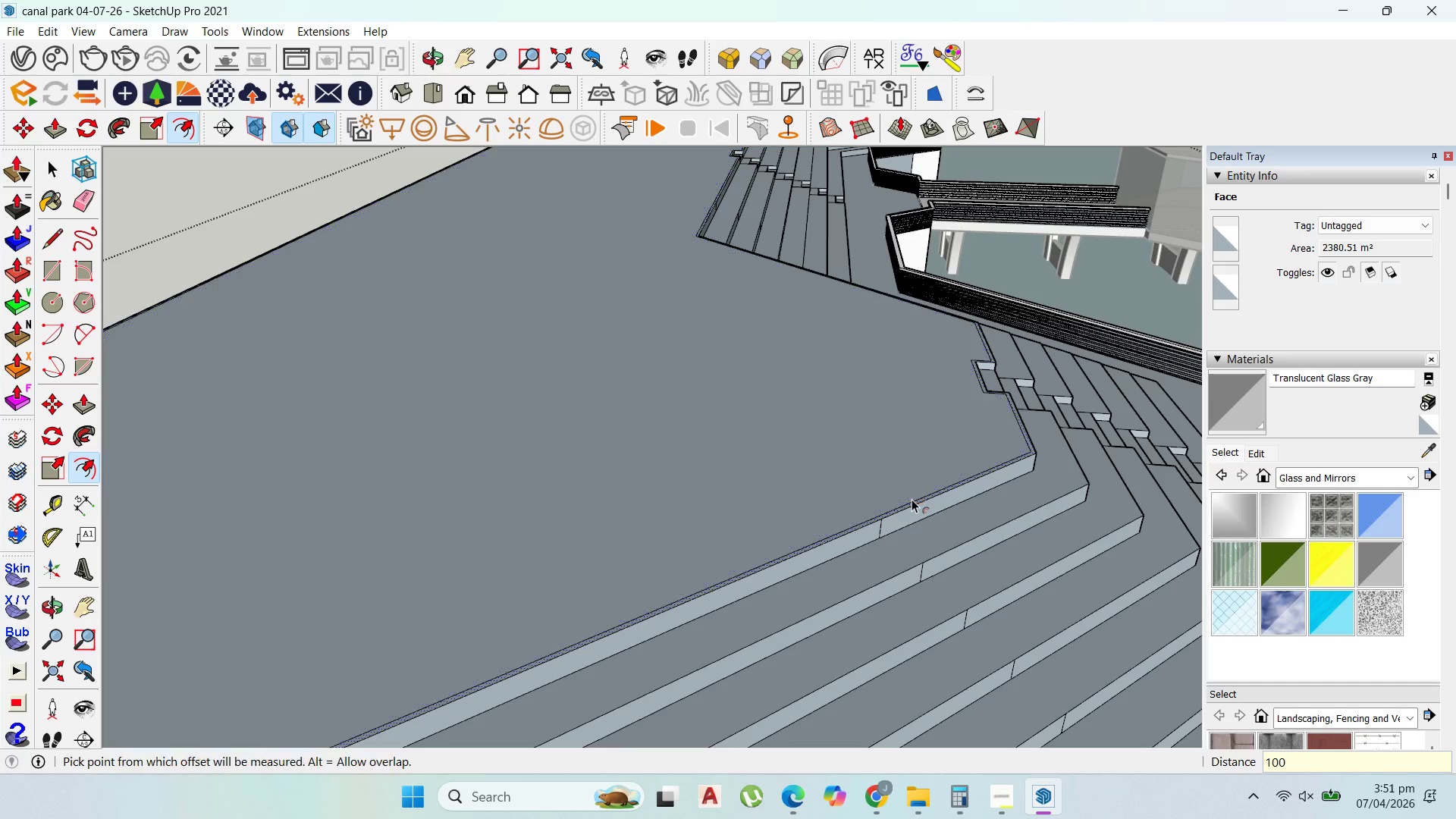 
key(Enter)
 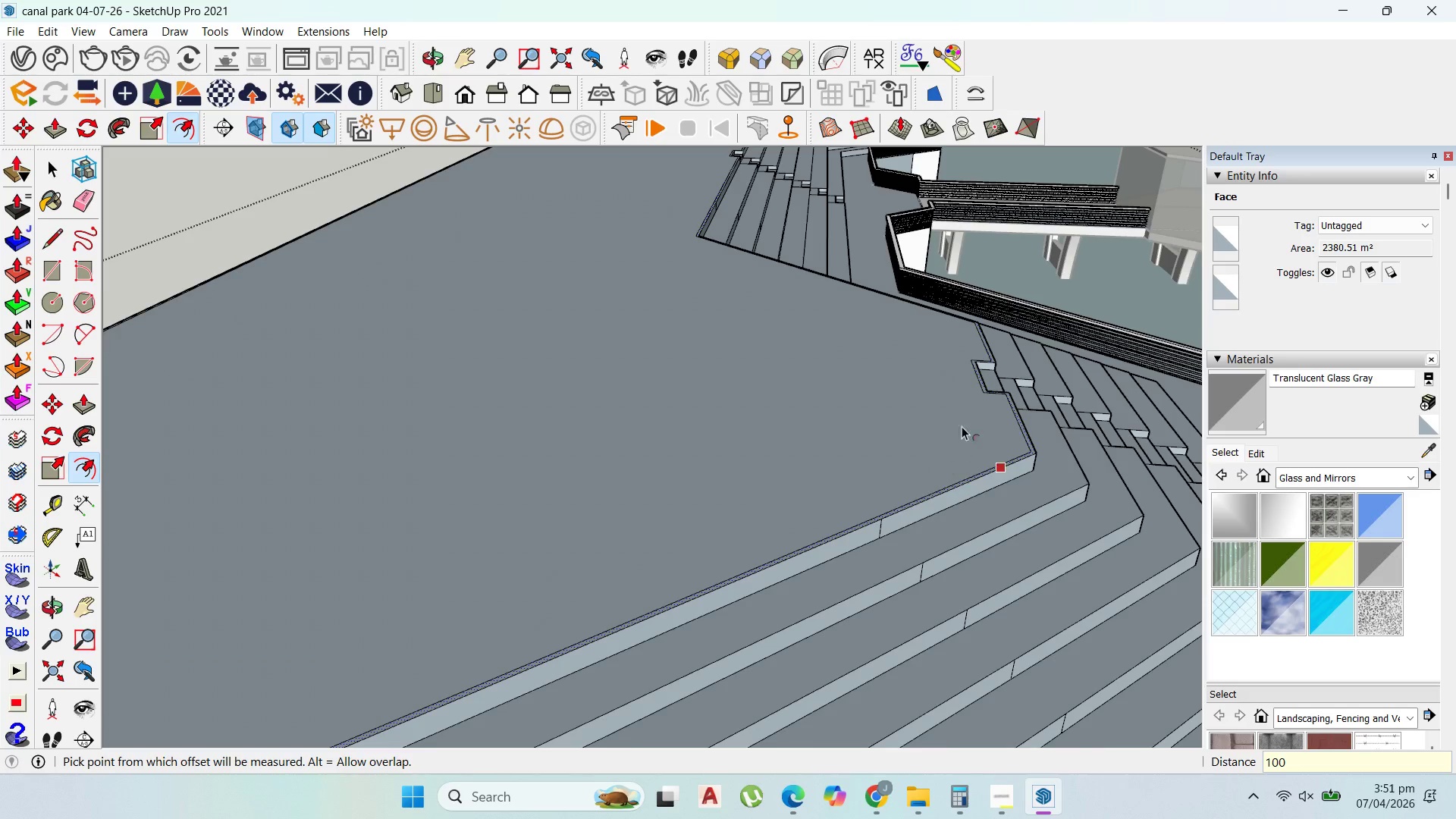 
scroll: coordinate [1011, 331], scroll_direction: up, amount: 10.0
 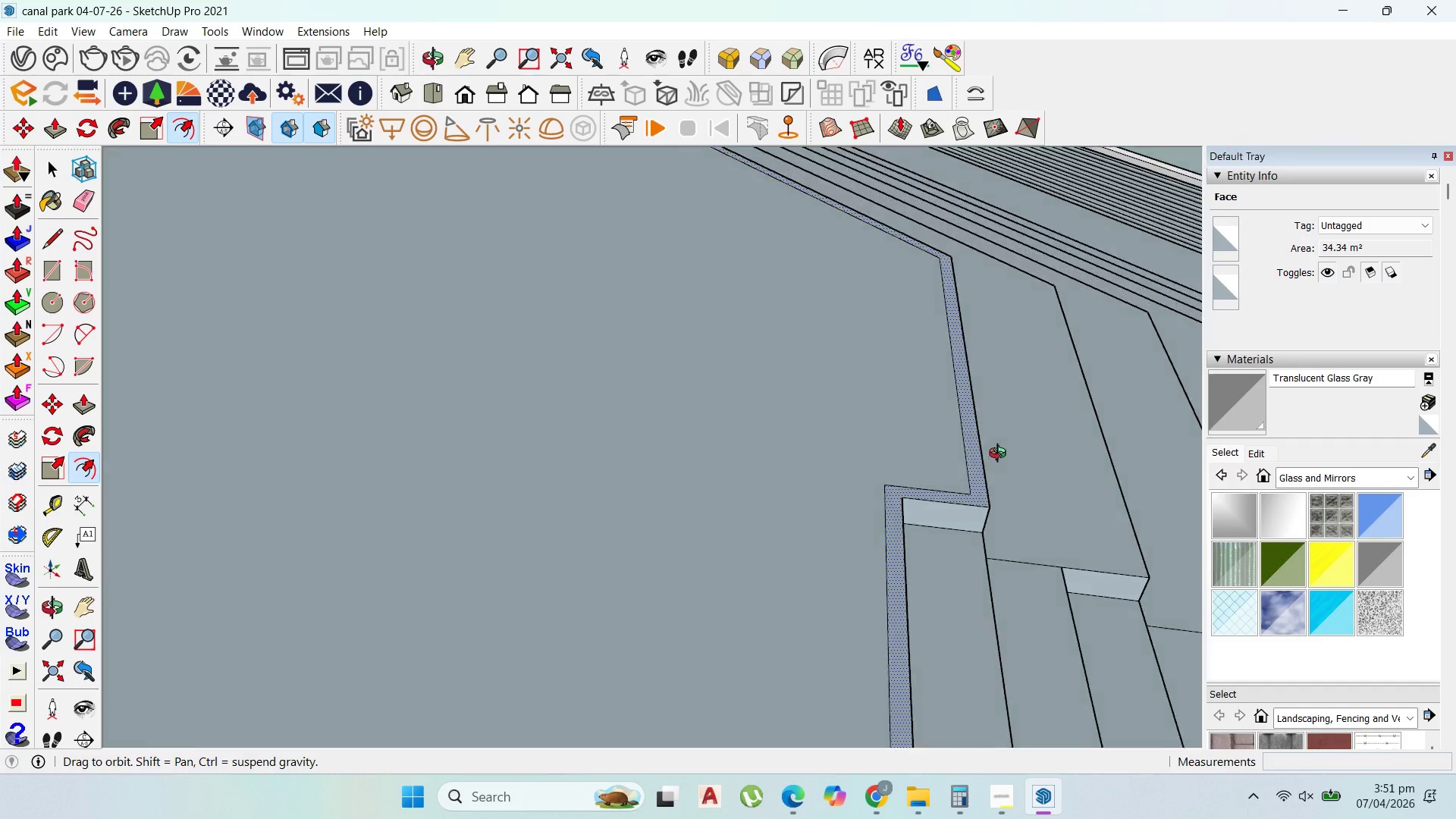 
scroll: coordinate [845, 446], scroll_direction: none, amount: 0.0
 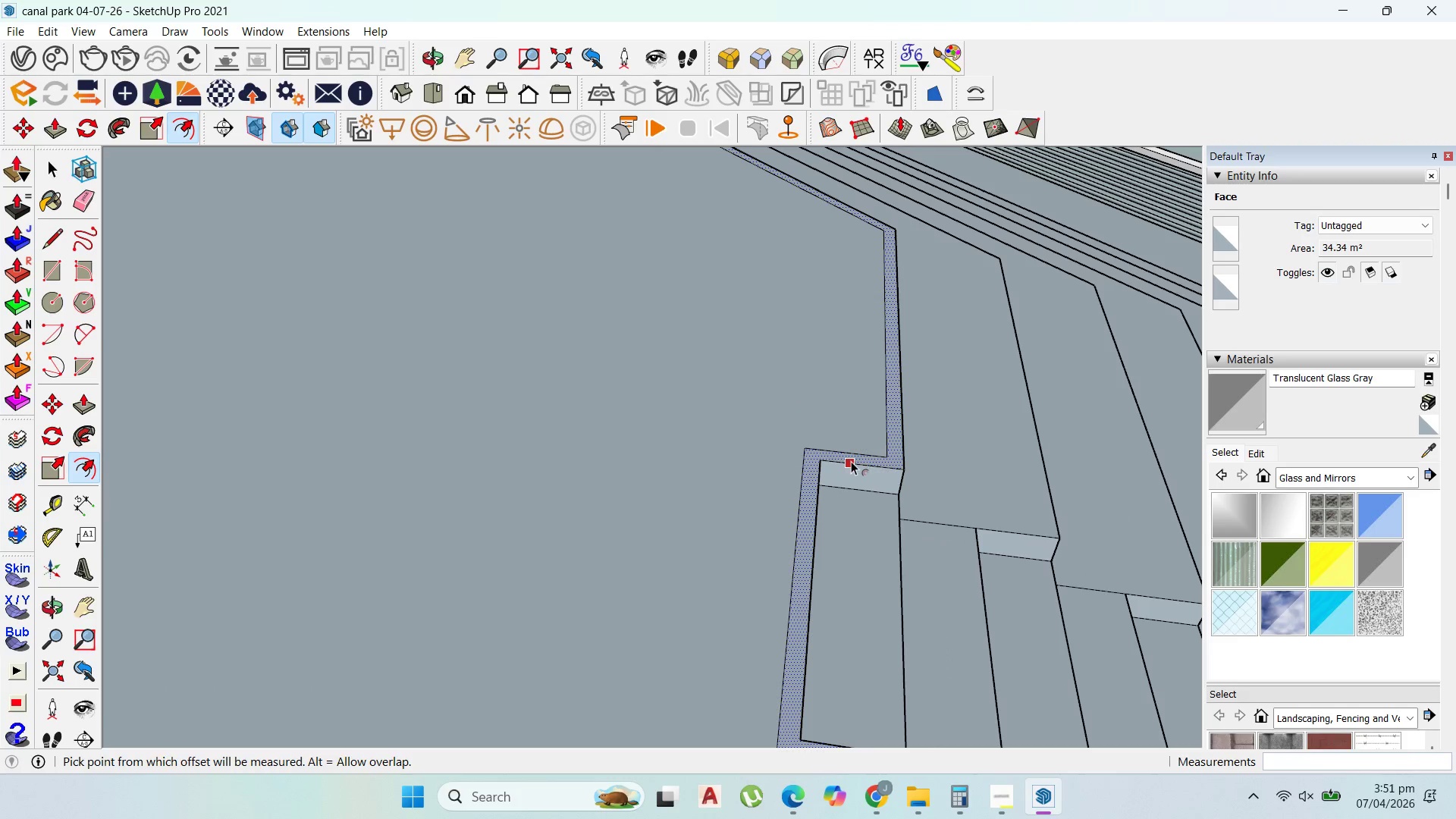 
key(L)
 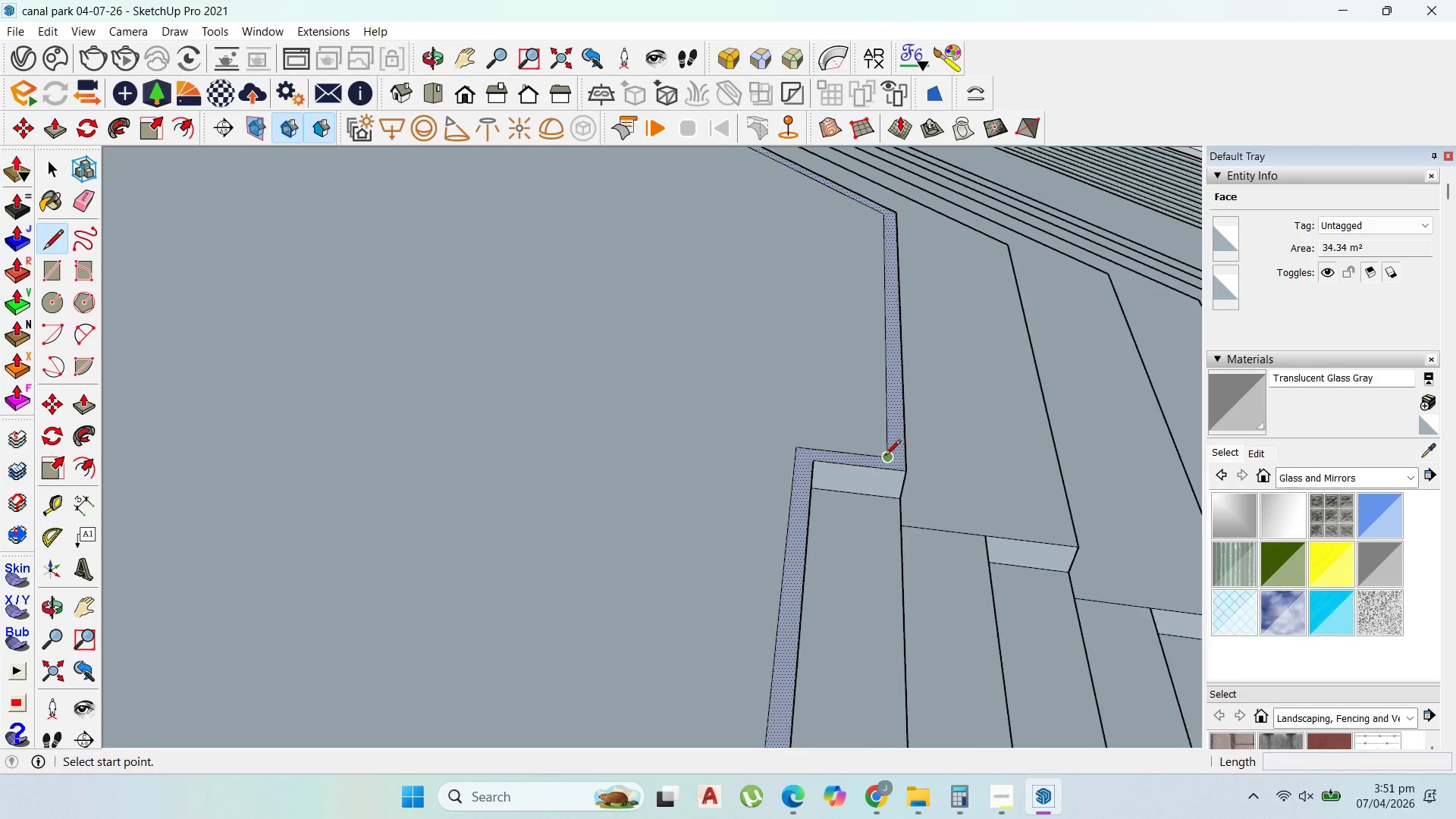 
scroll: coordinate [885, 457], scroll_direction: up, amount: 2.0
 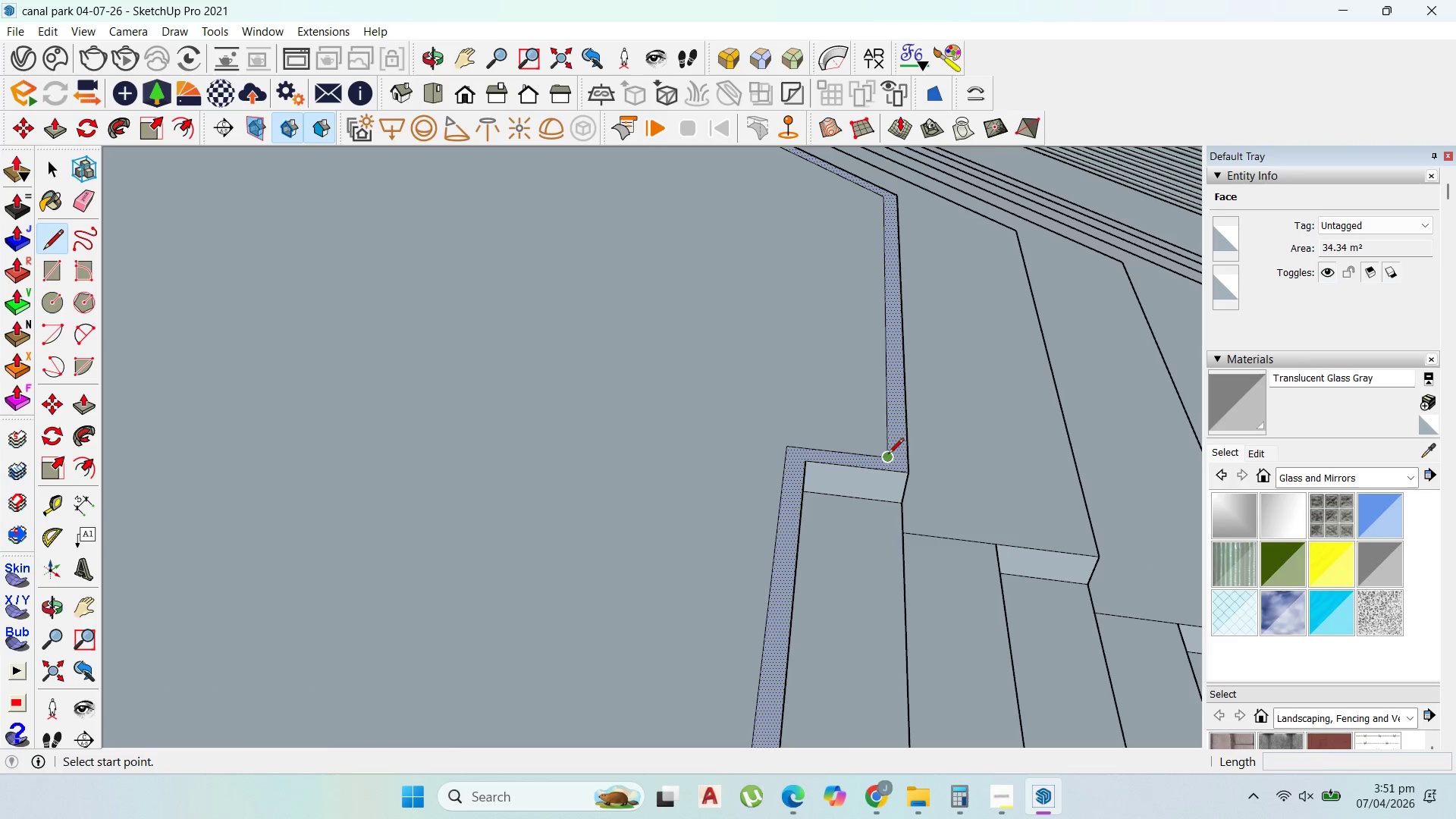 
left_click([888, 453])
 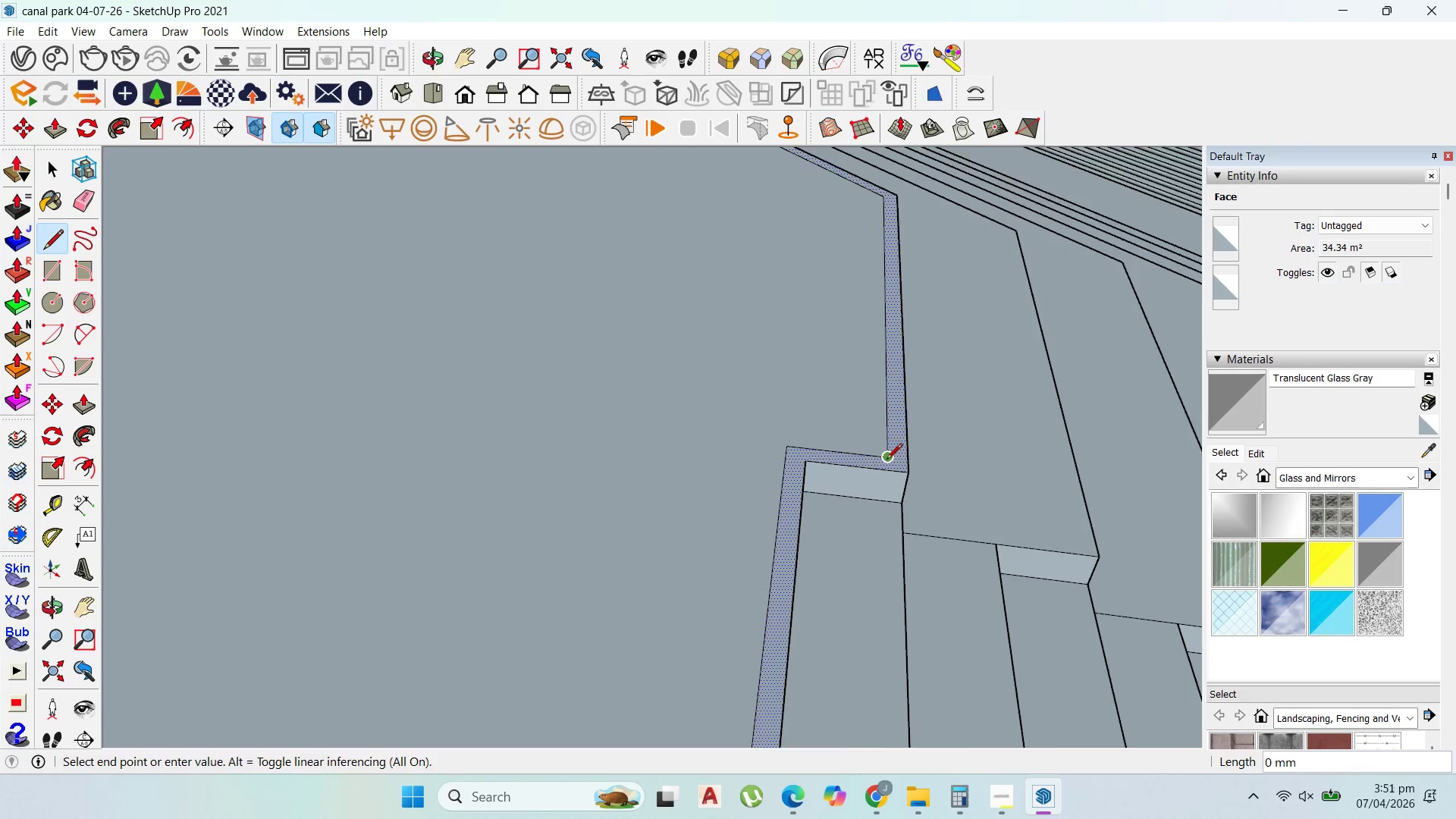 
left_click([886, 473])
 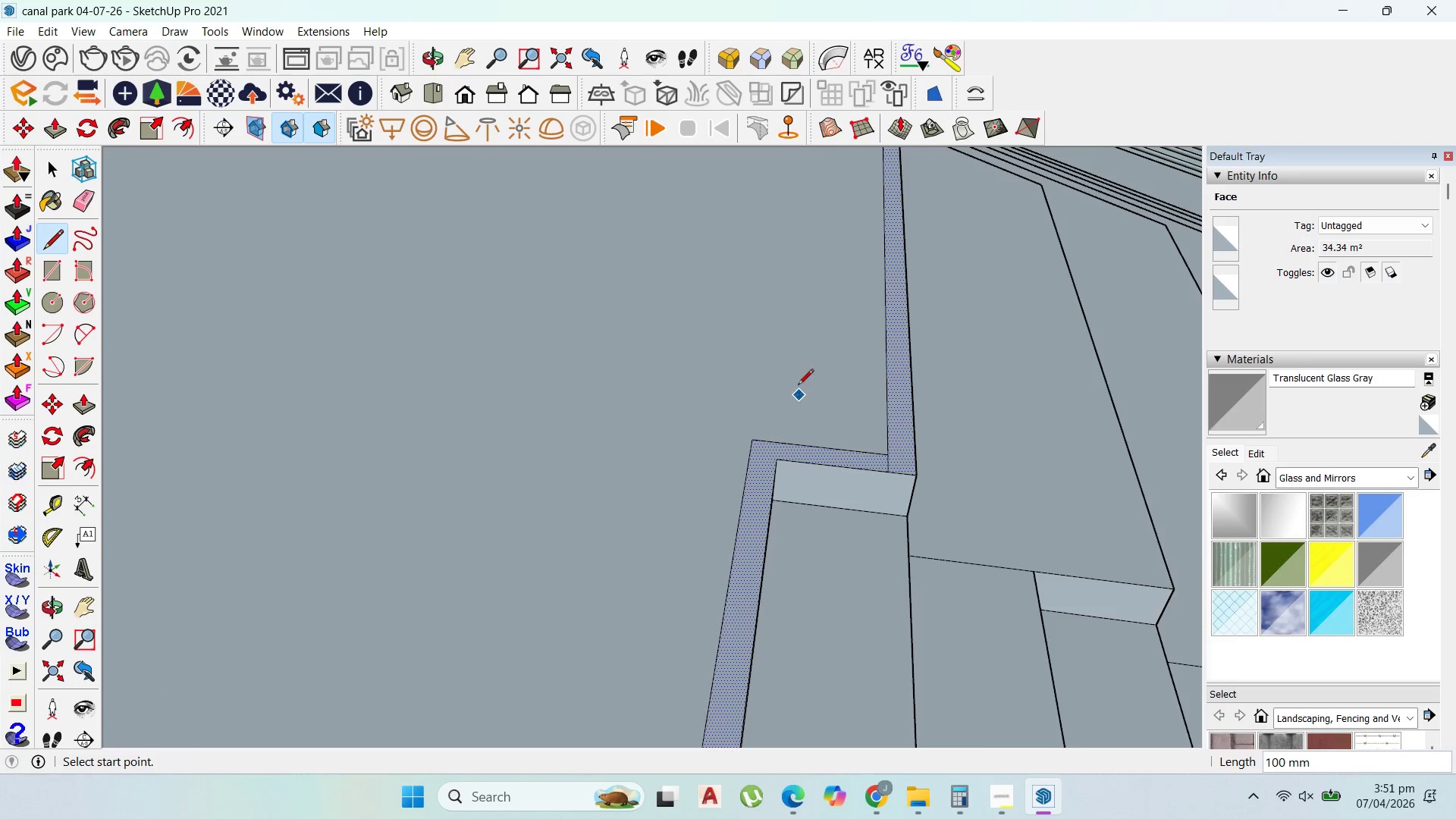 
scroll: coordinate [886, 473], scroll_direction: up, amount: 3.0
 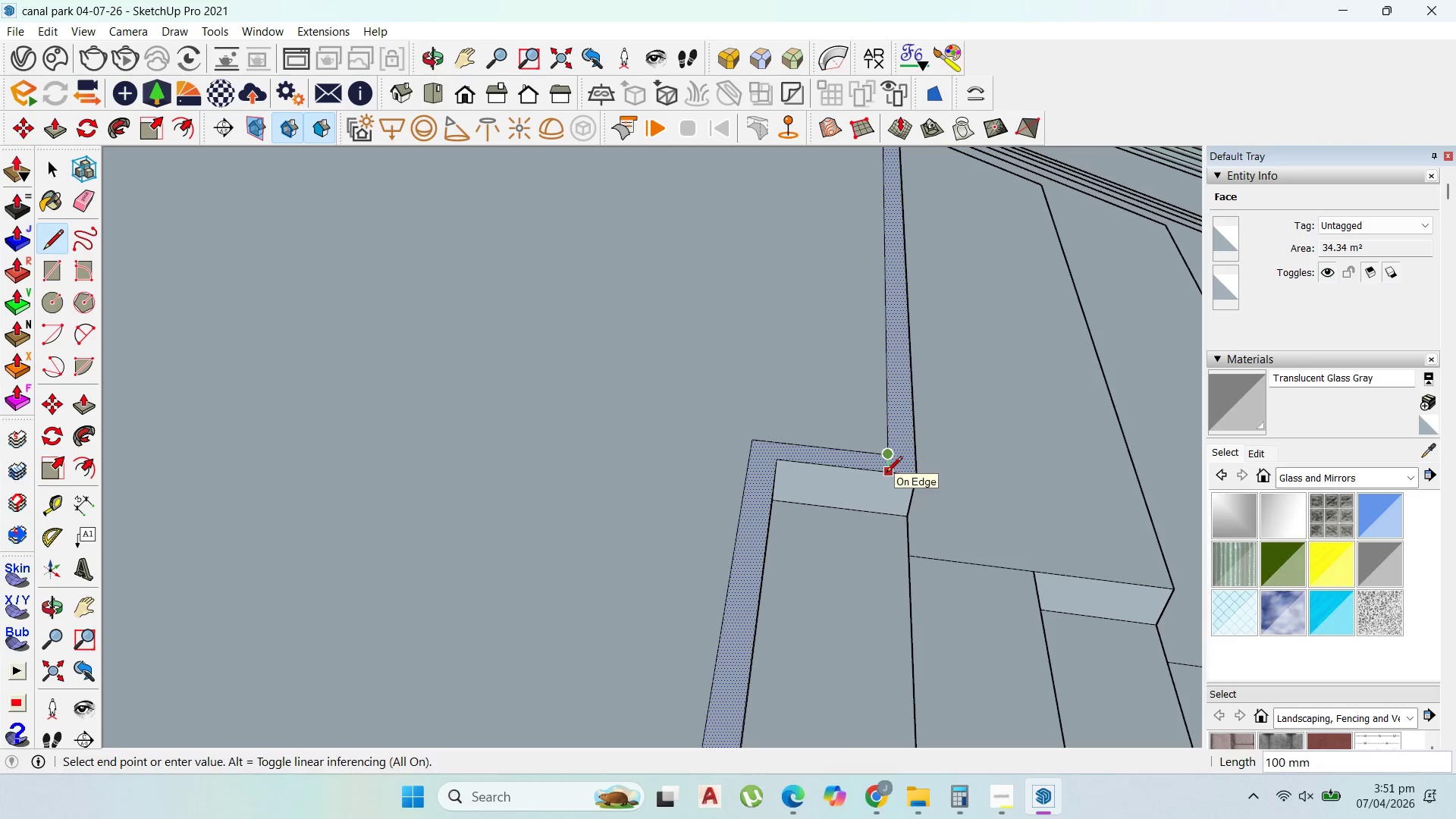 
scroll: coordinate [838, 598], scroll_direction: down, amount: 5.0
 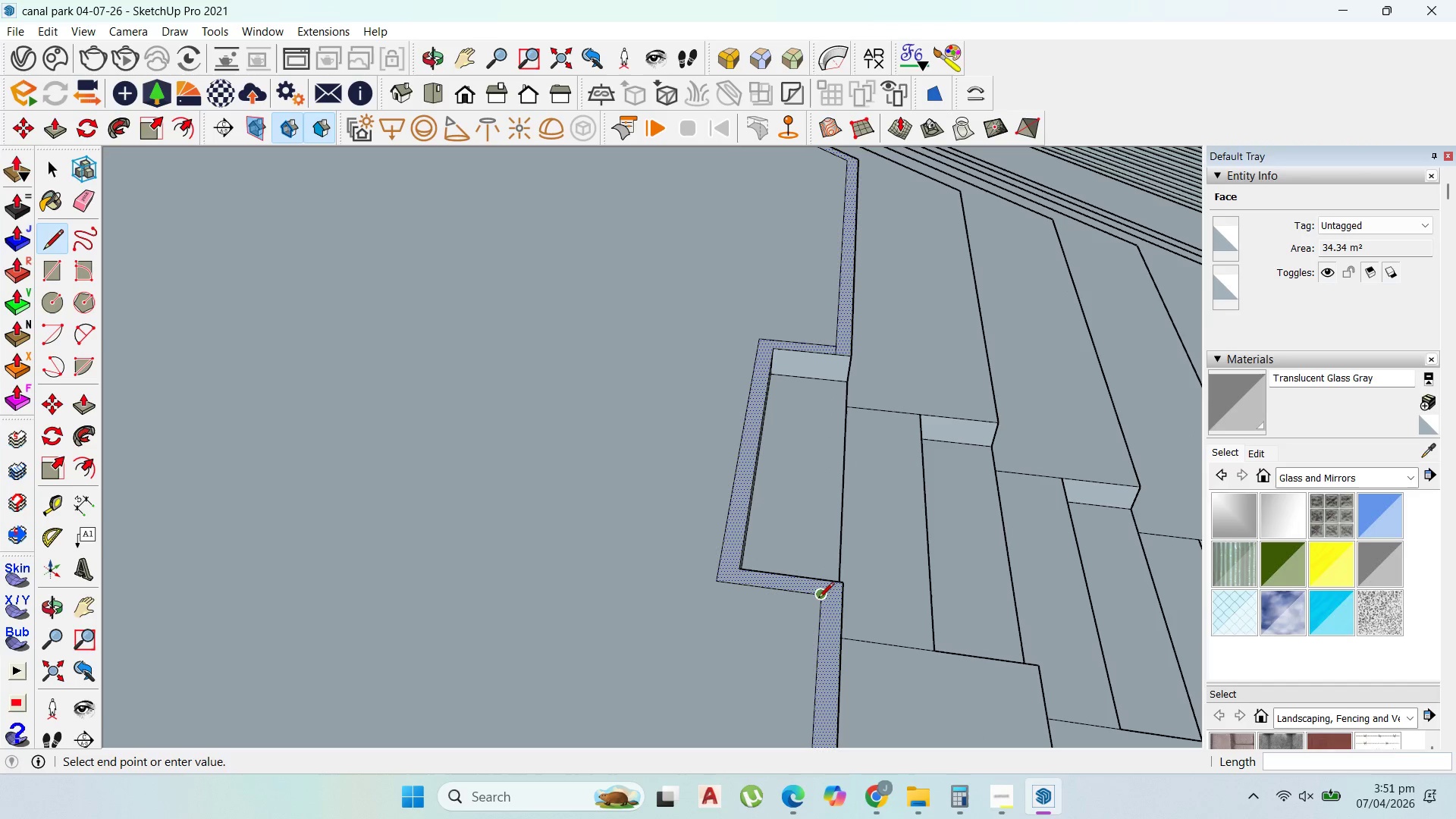 
scroll: coordinate [818, 589], scroll_direction: up, amount: 3.0
 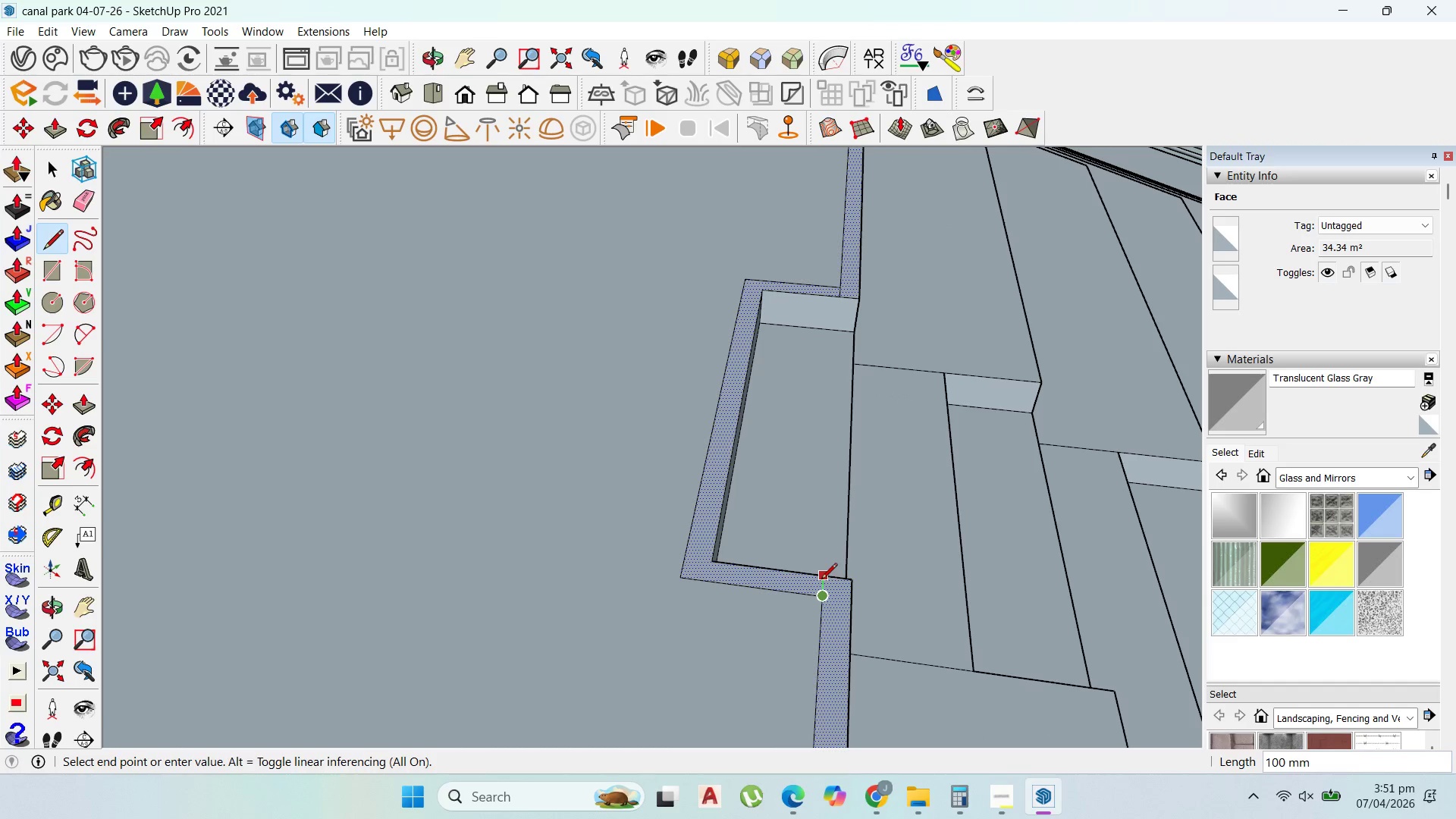 
left_click([821, 580])
 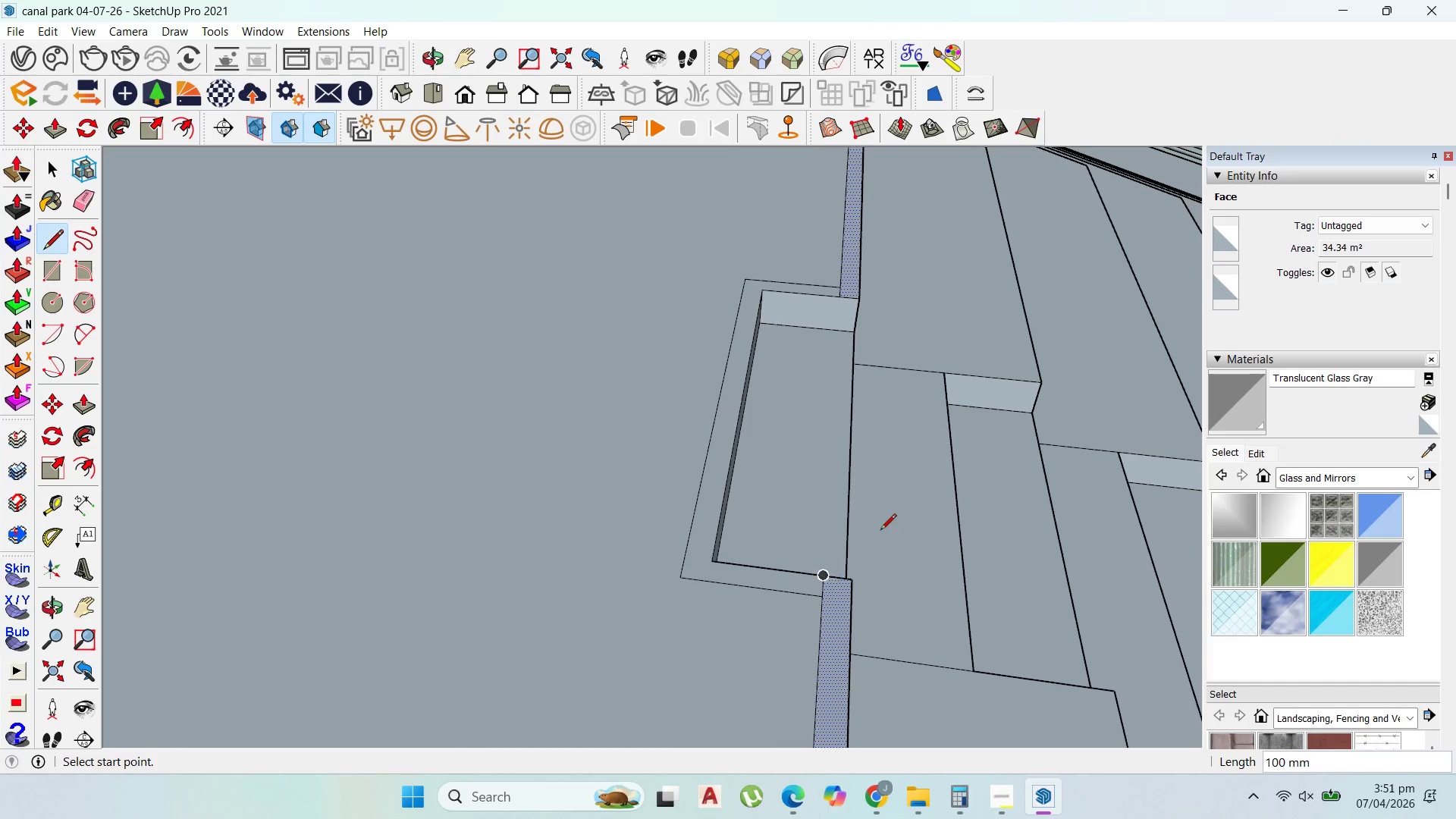 
scroll: coordinate [893, 445], scroll_direction: down, amount: 35.0
 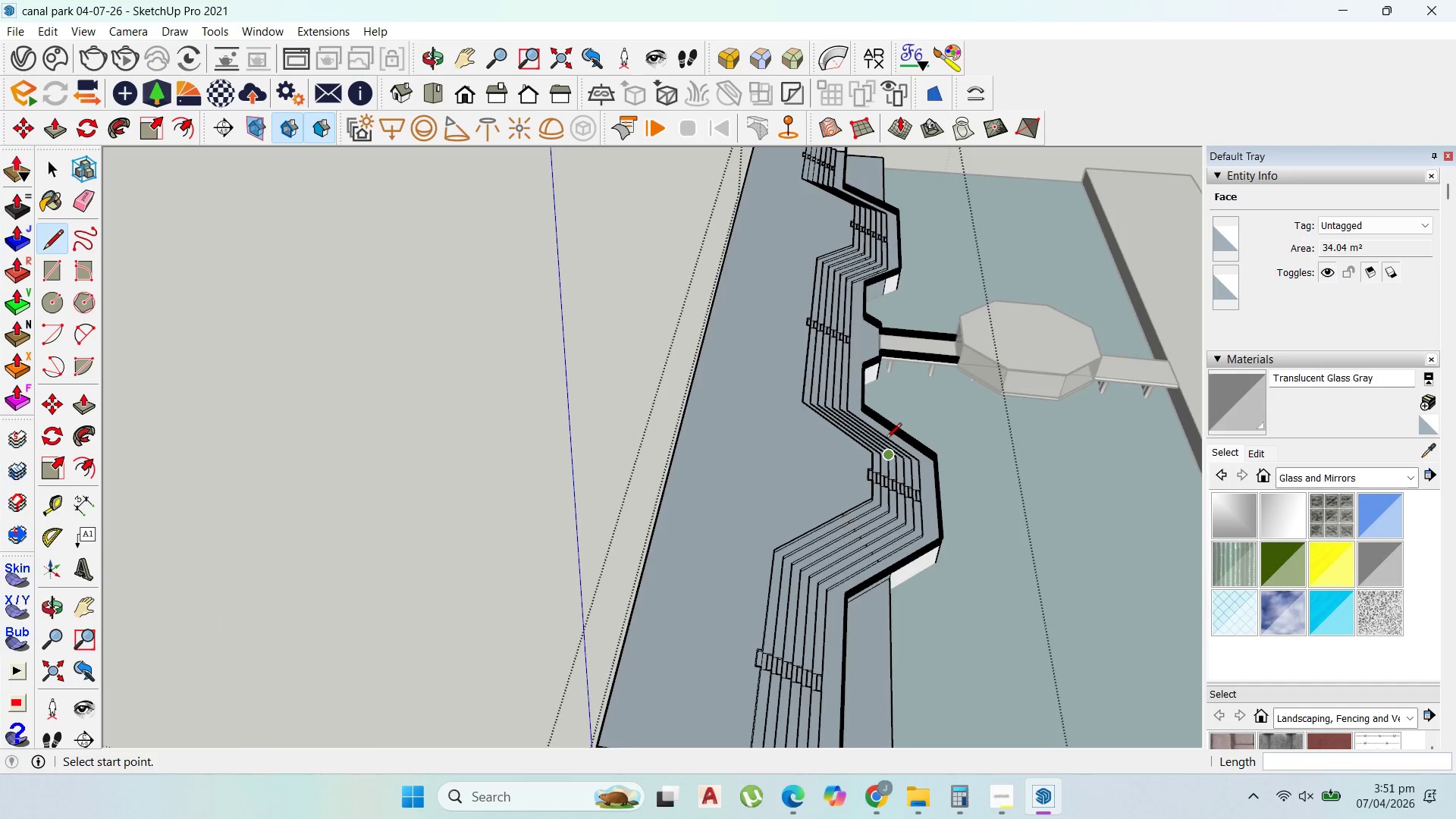 
left_click([820, 554])
 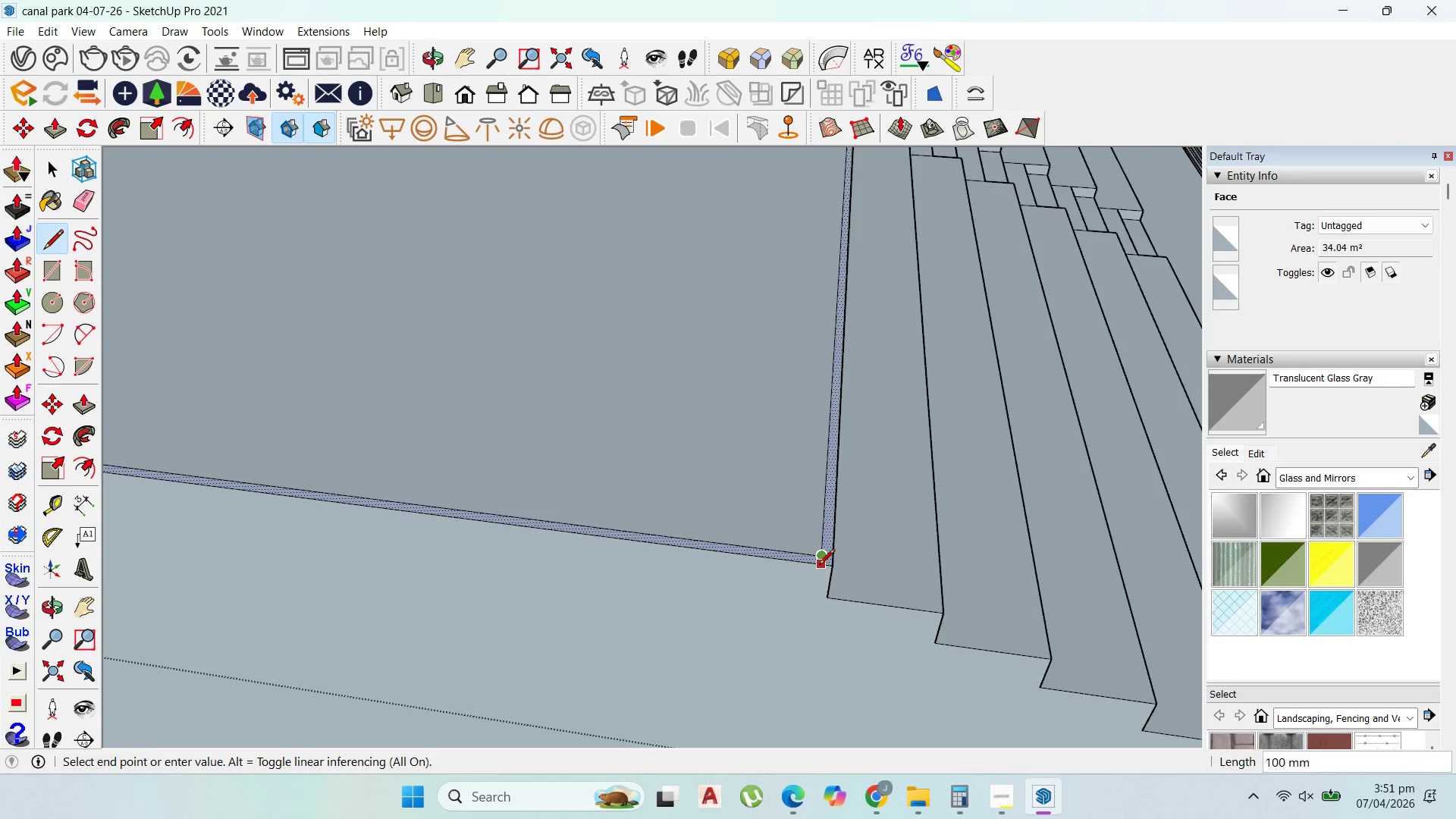 
scroll: coordinate [800, 549], scroll_direction: up, amount: 23.0
 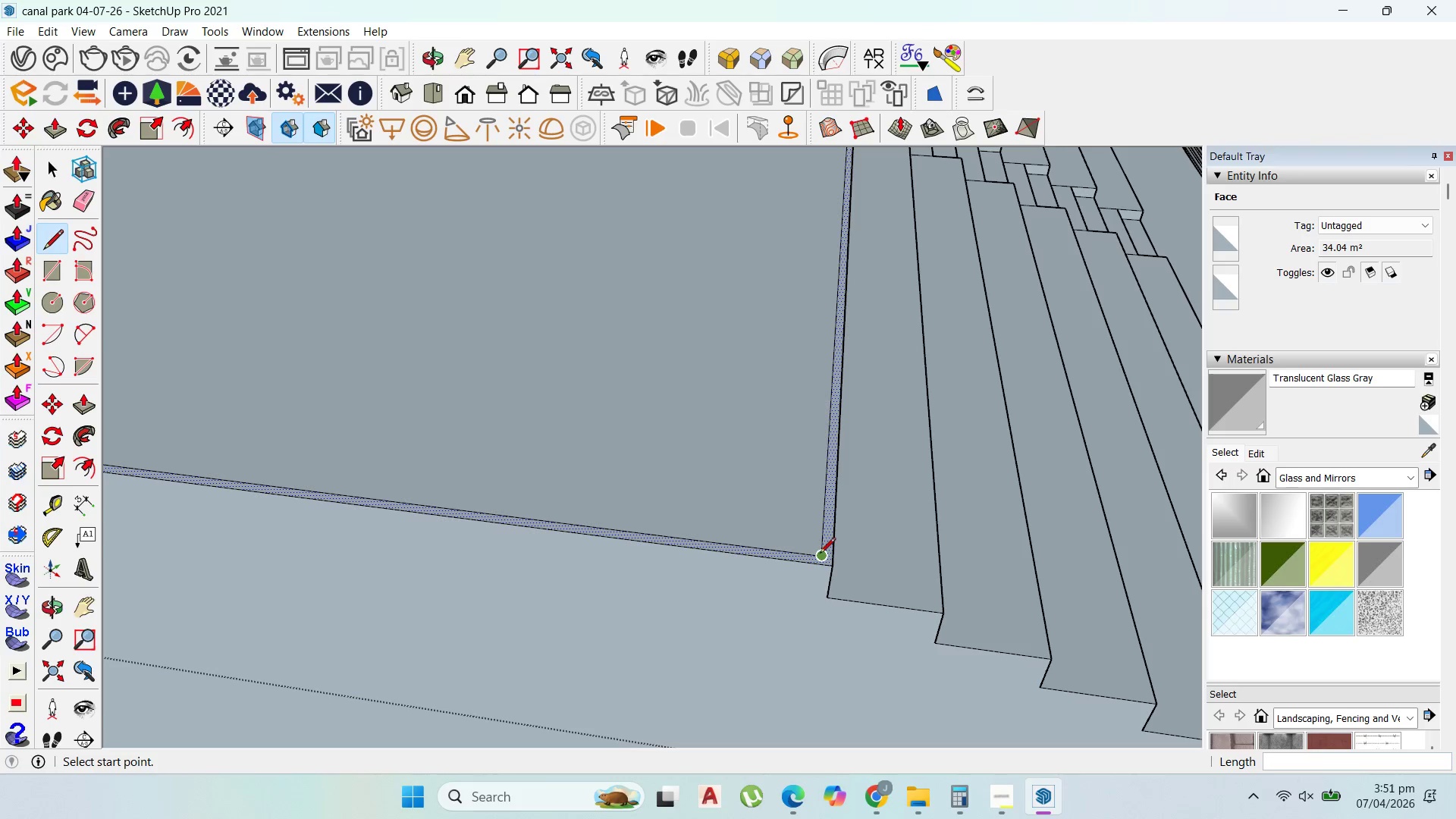 
left_click([819, 566])
 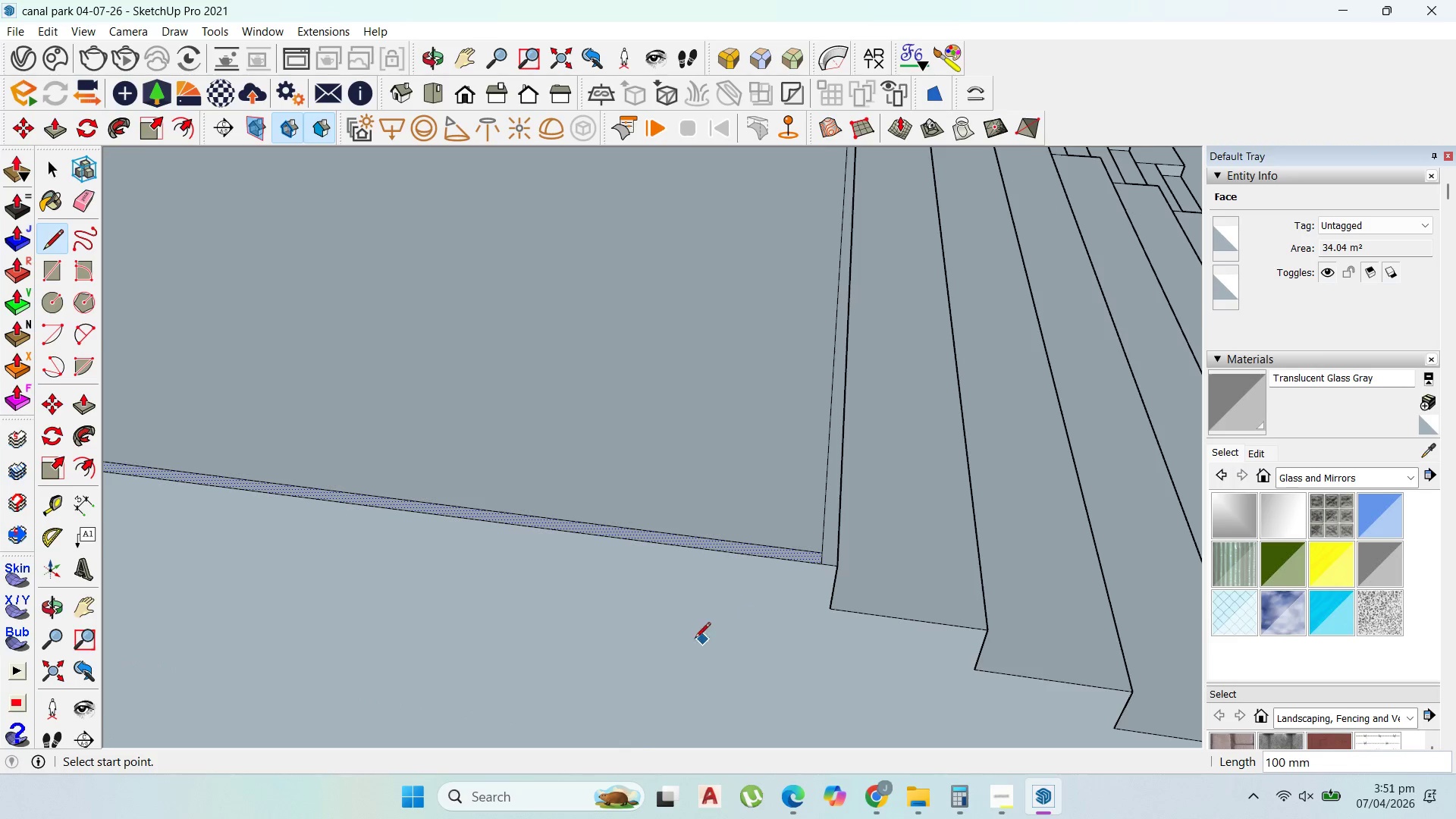 
scroll: coordinate [819, 566], scroll_direction: up, amount: 3.0
 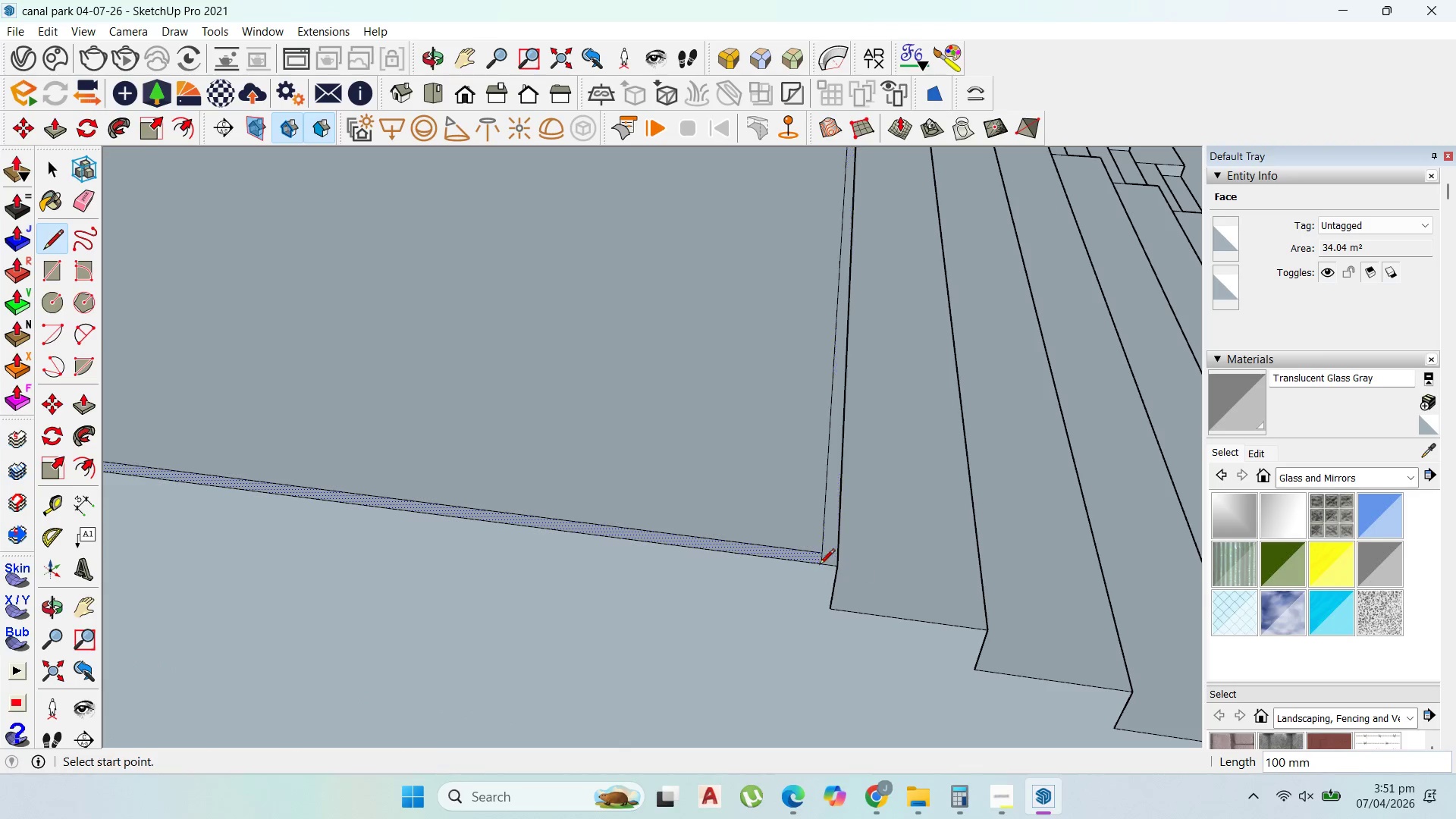 
wait(5.53)
 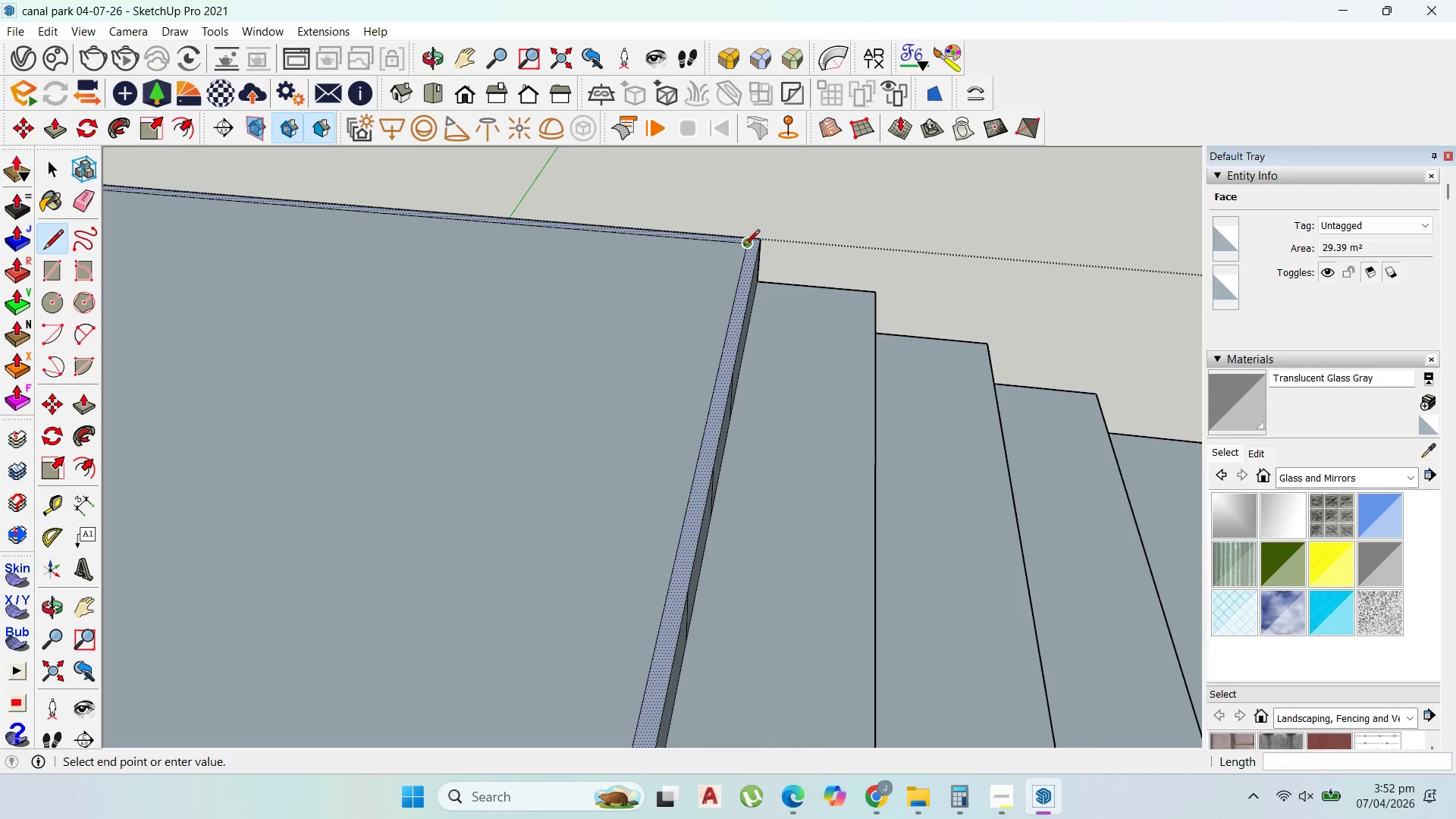 
left_click([744, 246])
 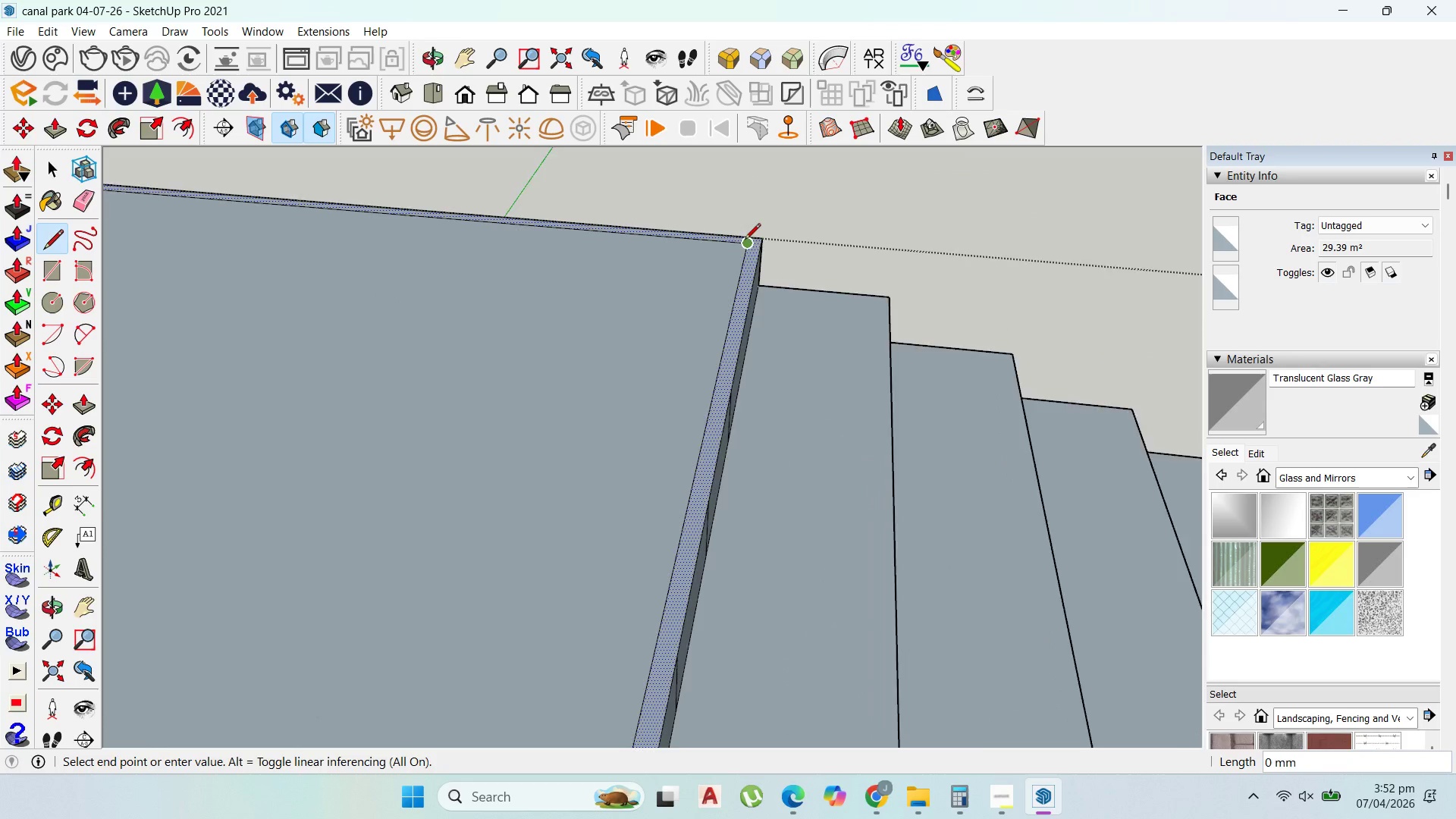 
scroll: coordinate [749, 235], scroll_direction: up, amount: 11.0
 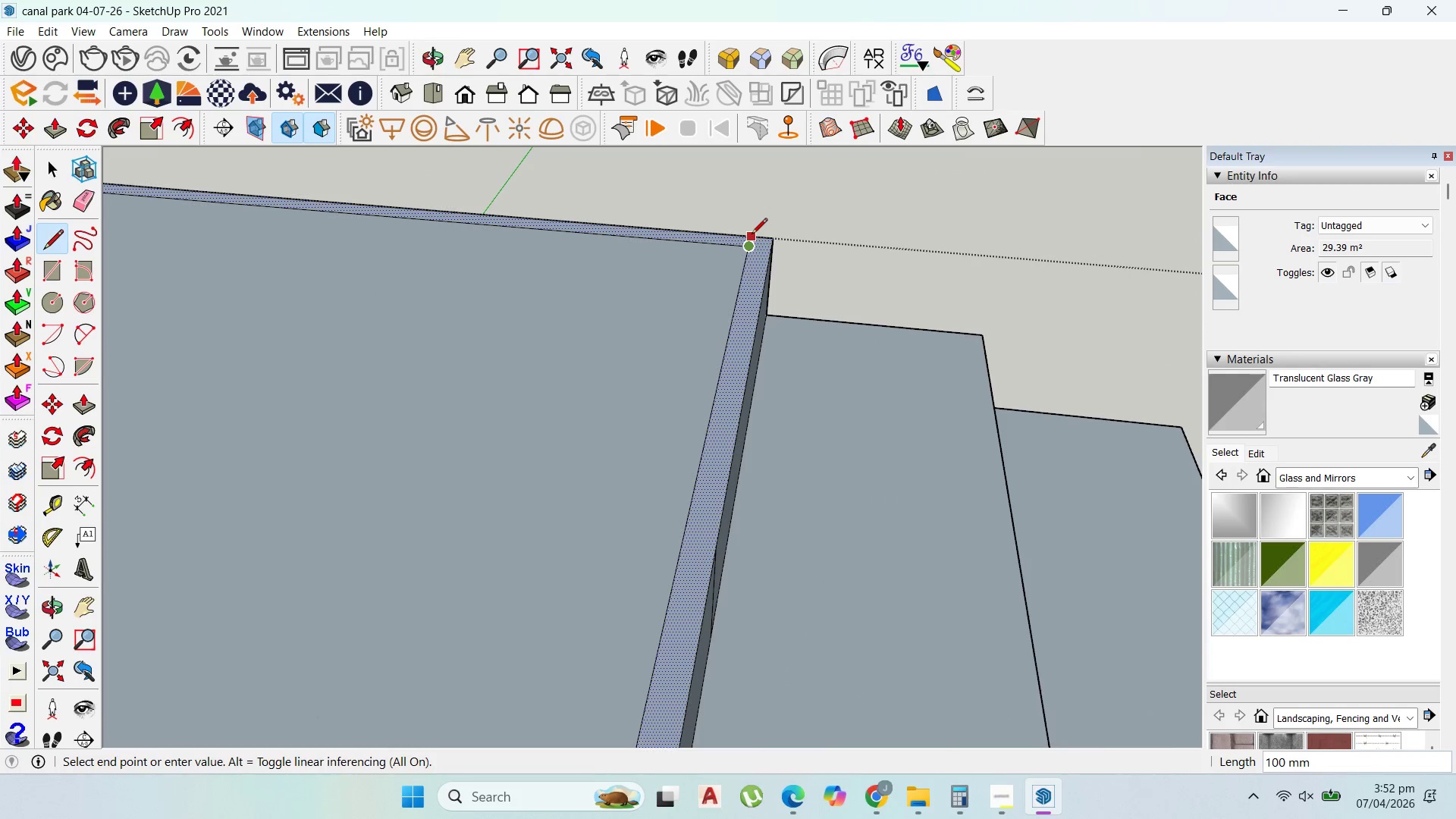 
left_click([752, 235])
 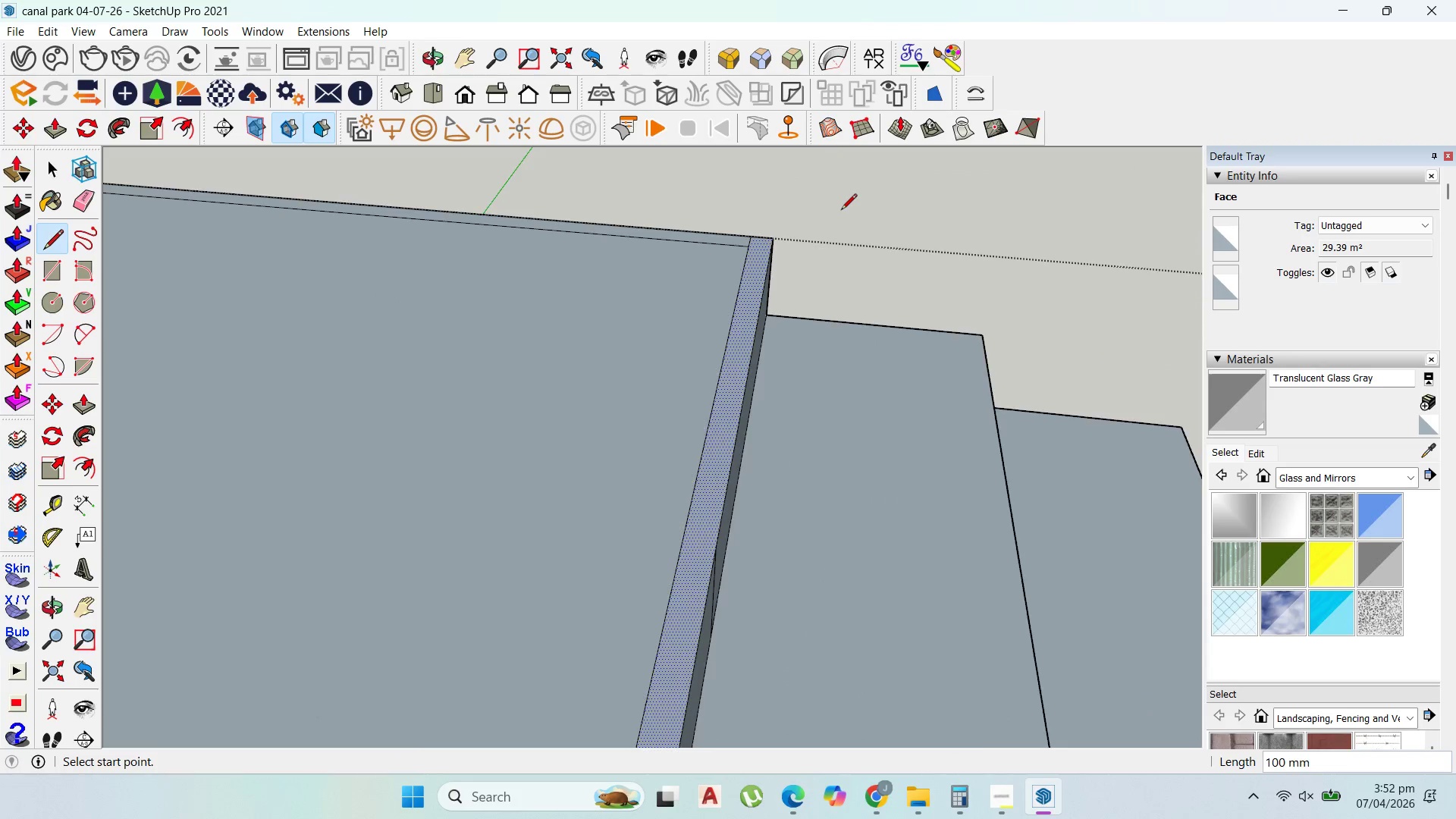 
scroll: coordinate [763, 237], scroll_direction: down, amount: 18.0
 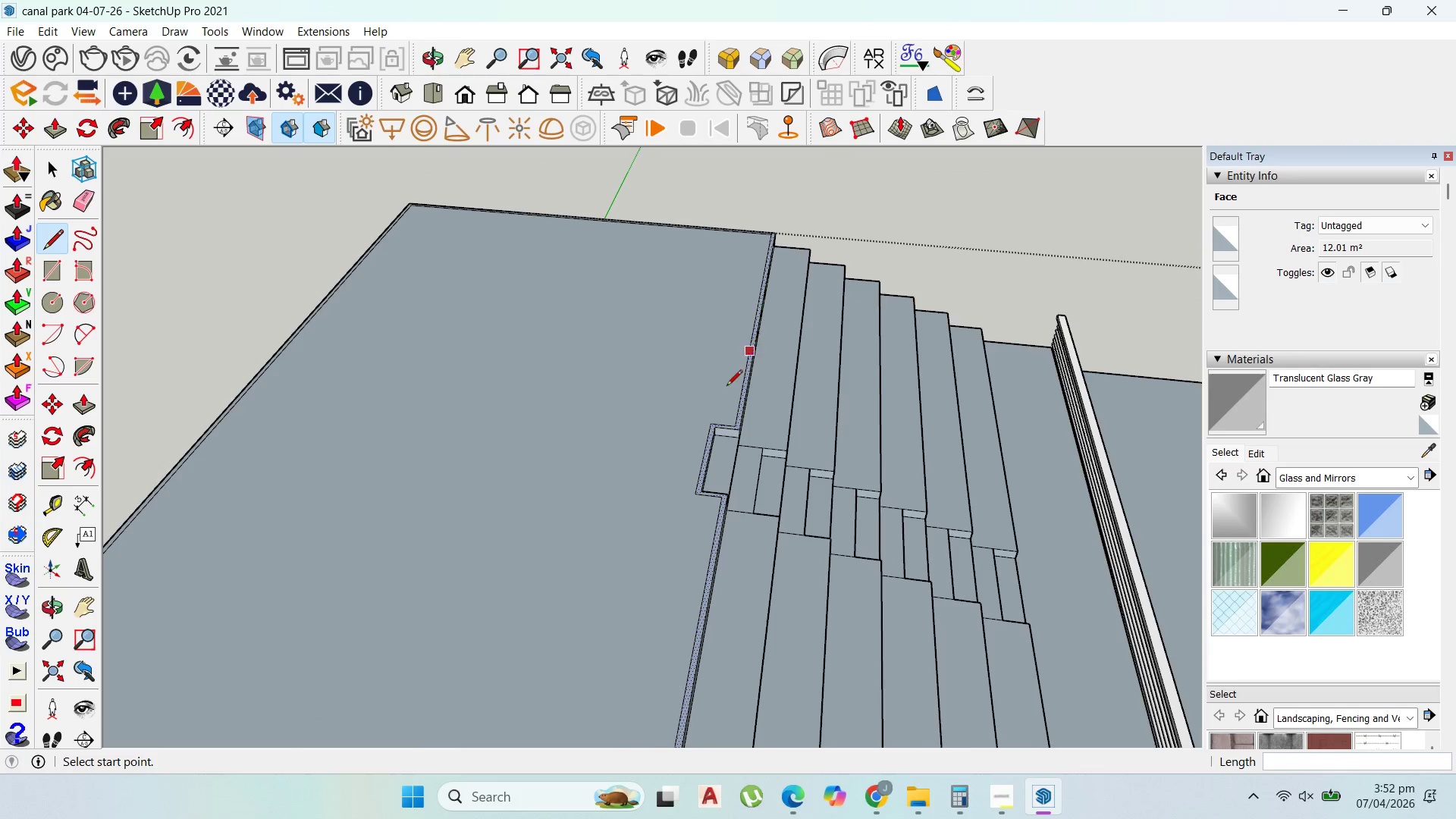 
scroll: coordinate [719, 440], scroll_direction: up, amount: 9.0
 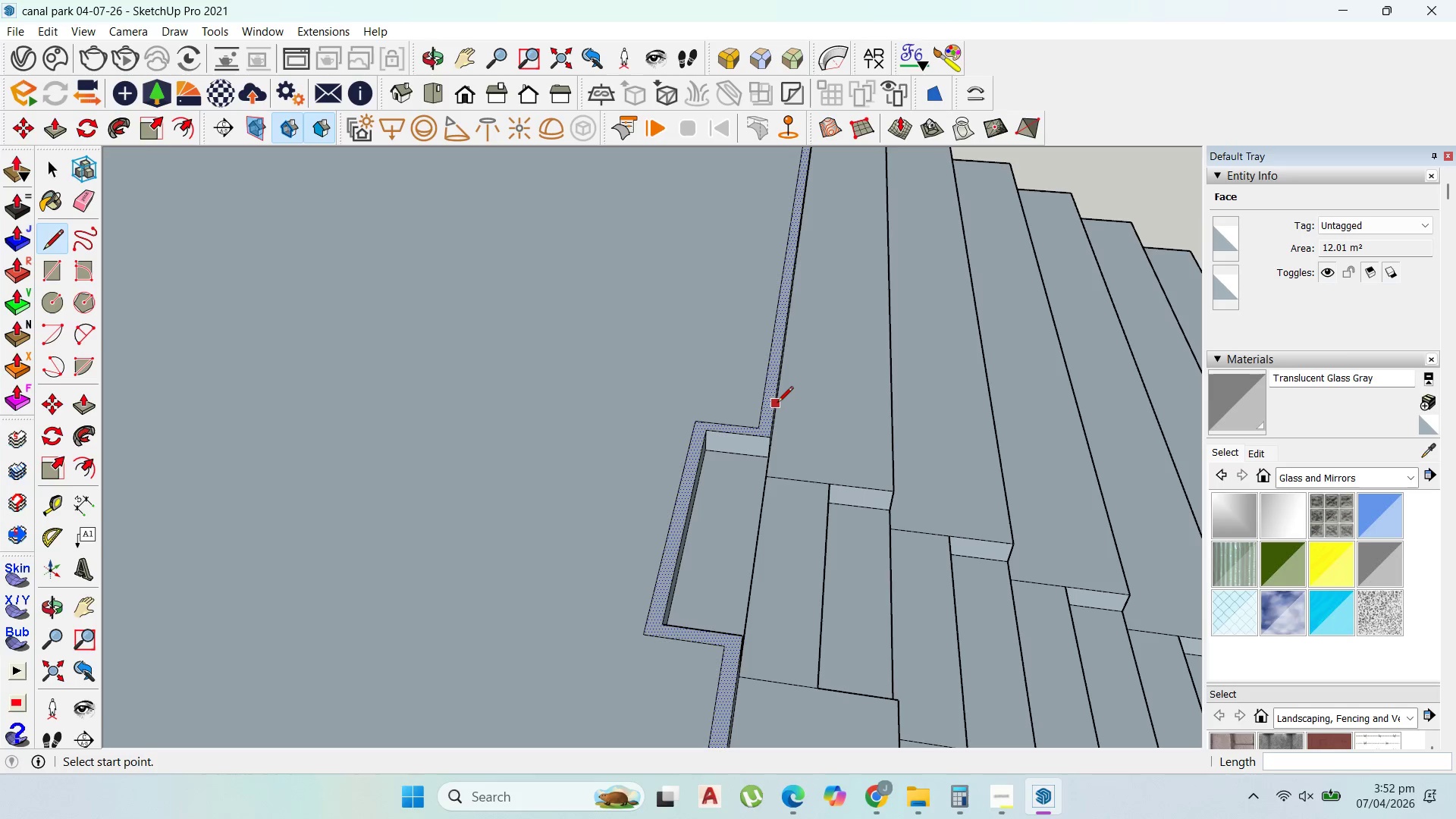 
scroll: coordinate [780, 402], scroll_direction: down, amount: 5.0
 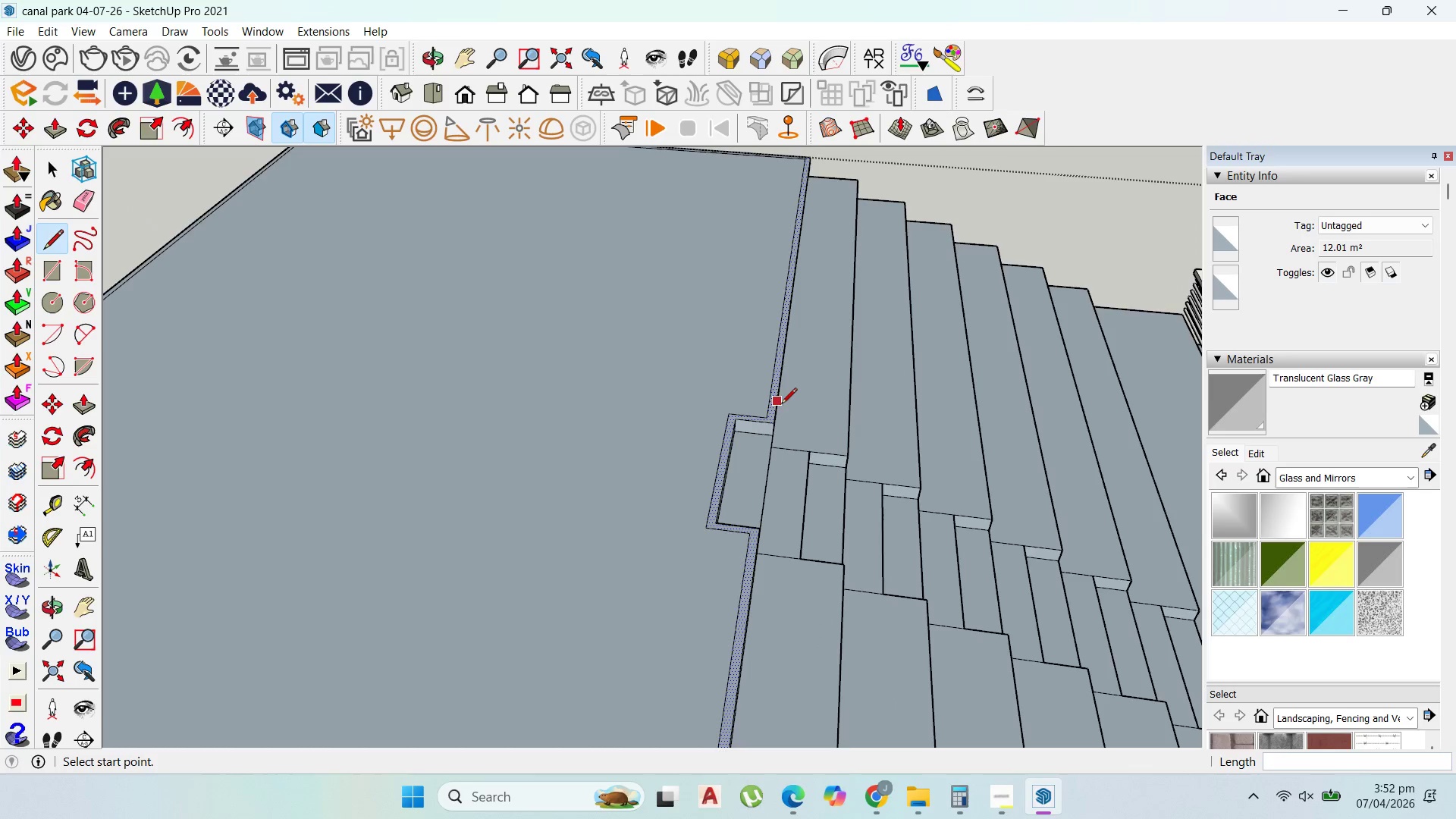 
scroll: coordinate [767, 408], scroll_direction: up, amount: 8.0
 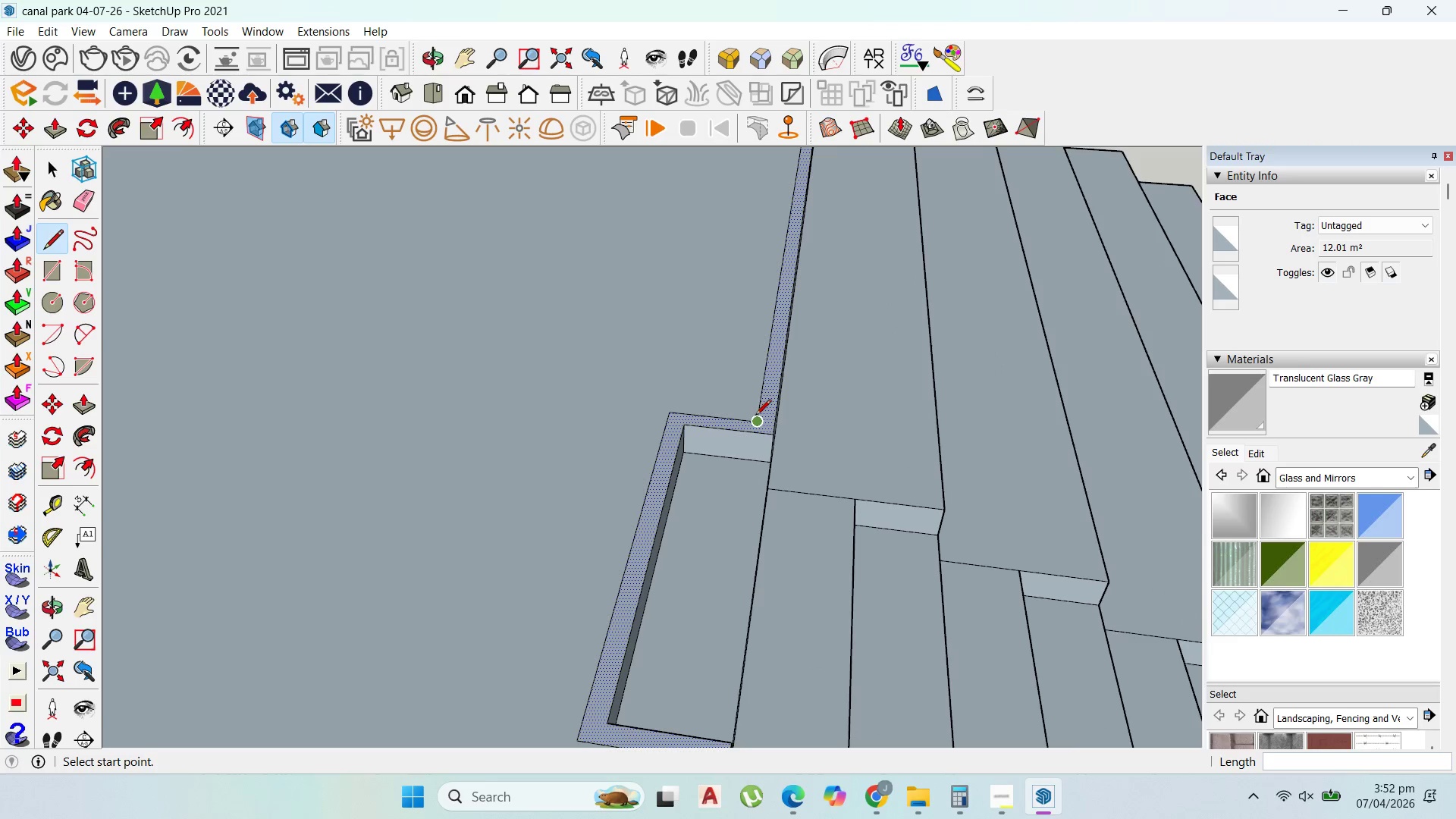 
left_click([755, 416])
 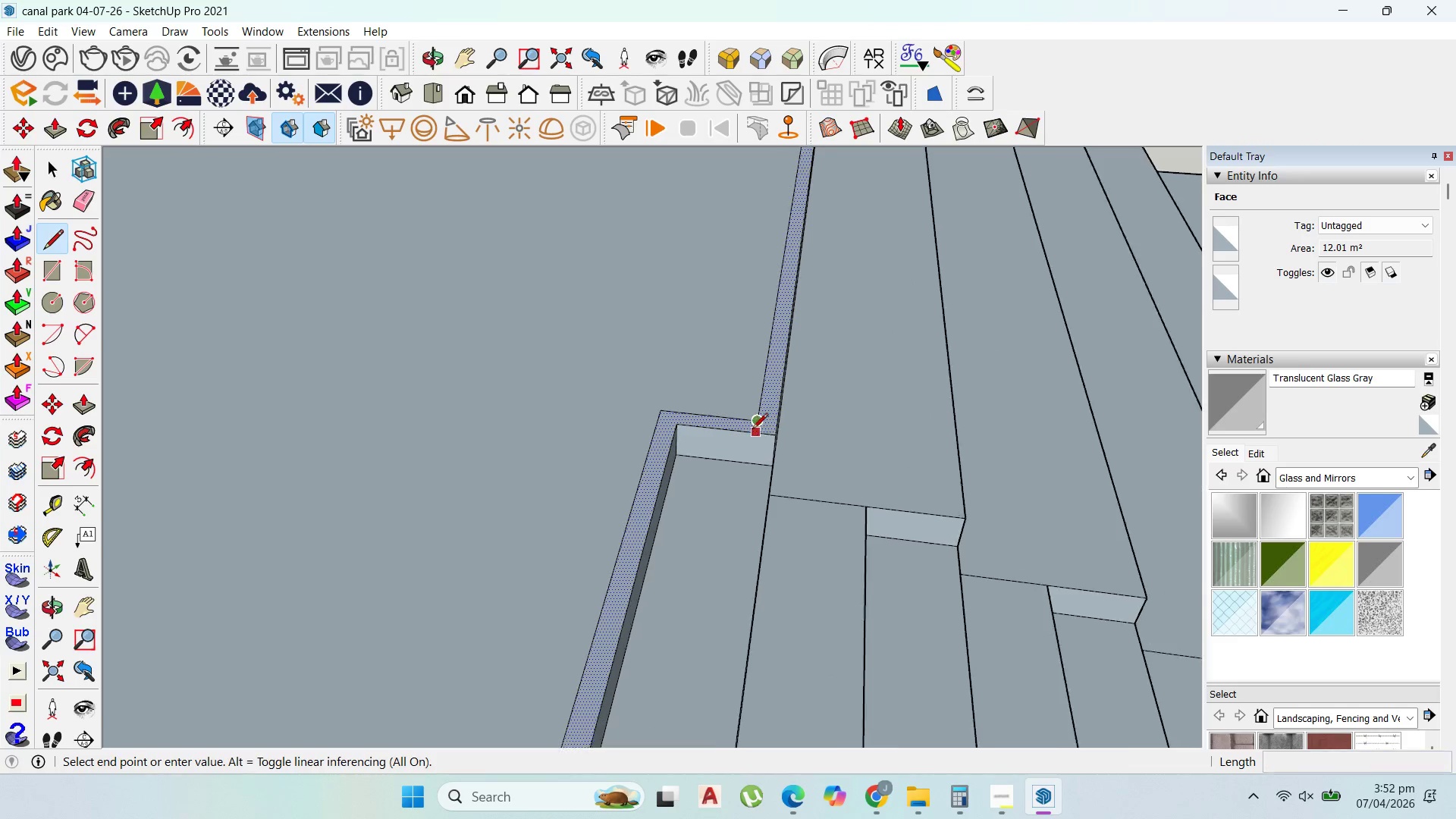 
scroll: coordinate [752, 431], scroll_direction: up, amount: 3.0
 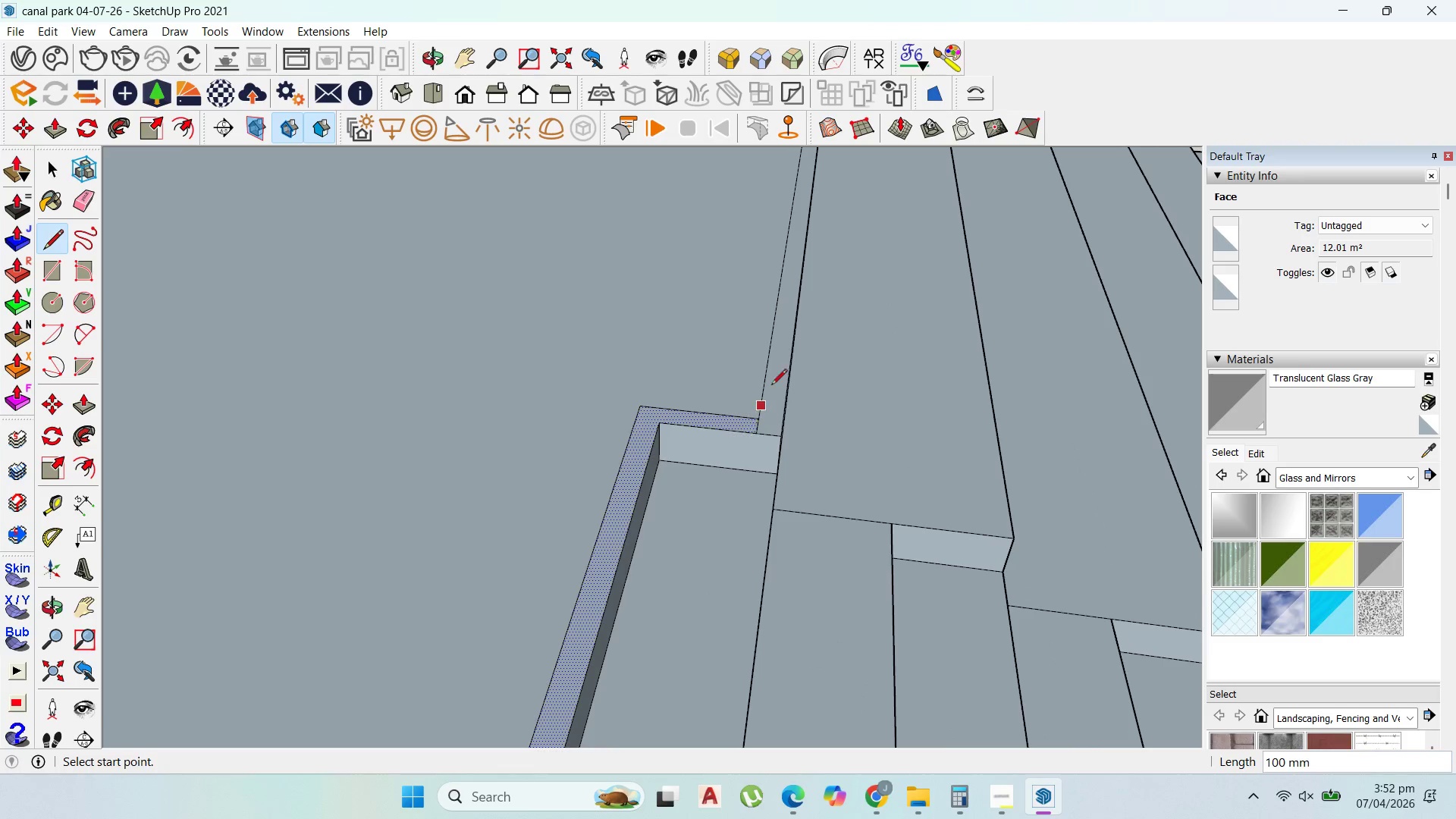 
scroll: coordinate [782, 362], scroll_direction: down, amount: 6.0
 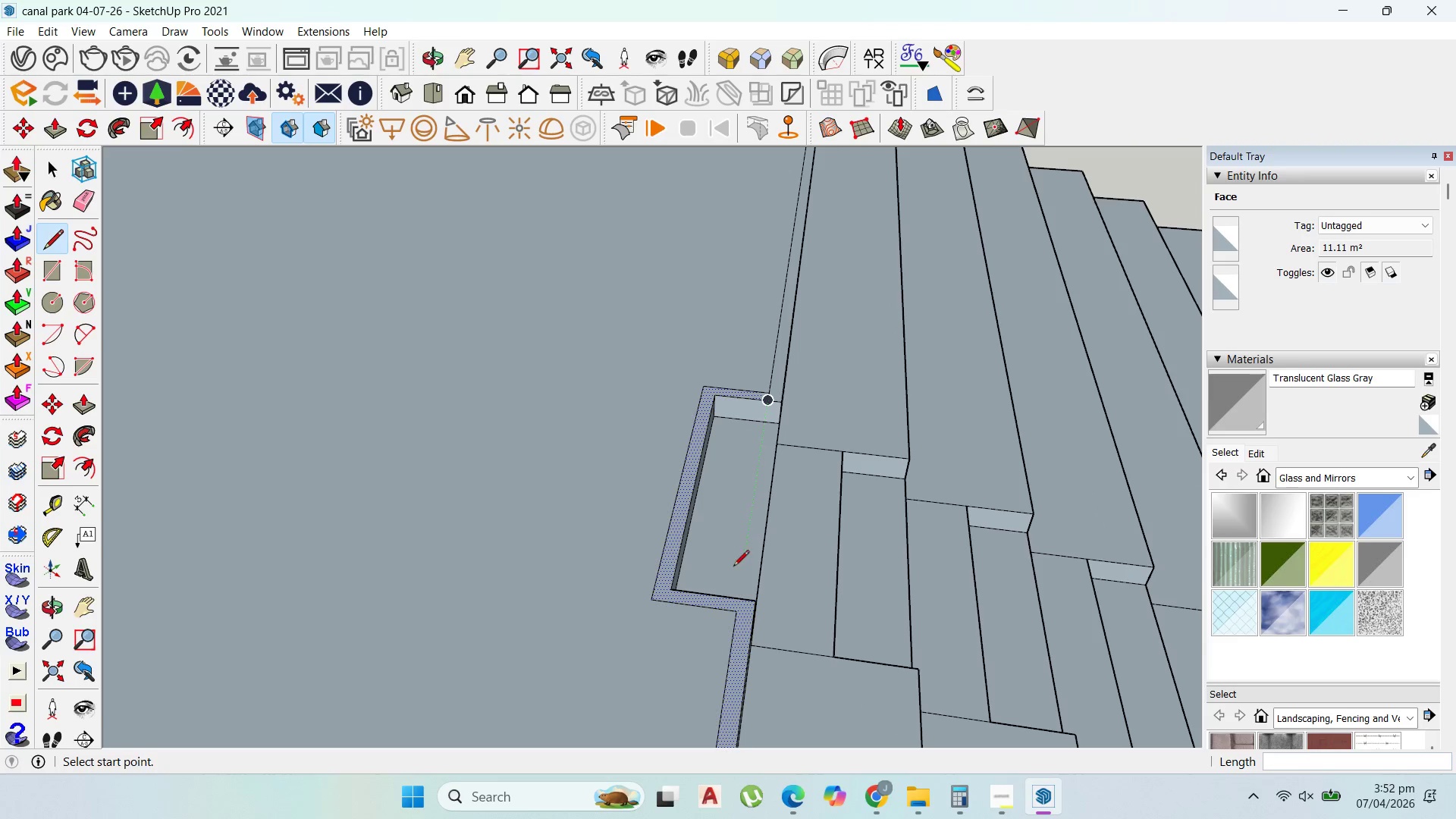 
scroll: coordinate [733, 587], scroll_direction: up, amount: 1.0
 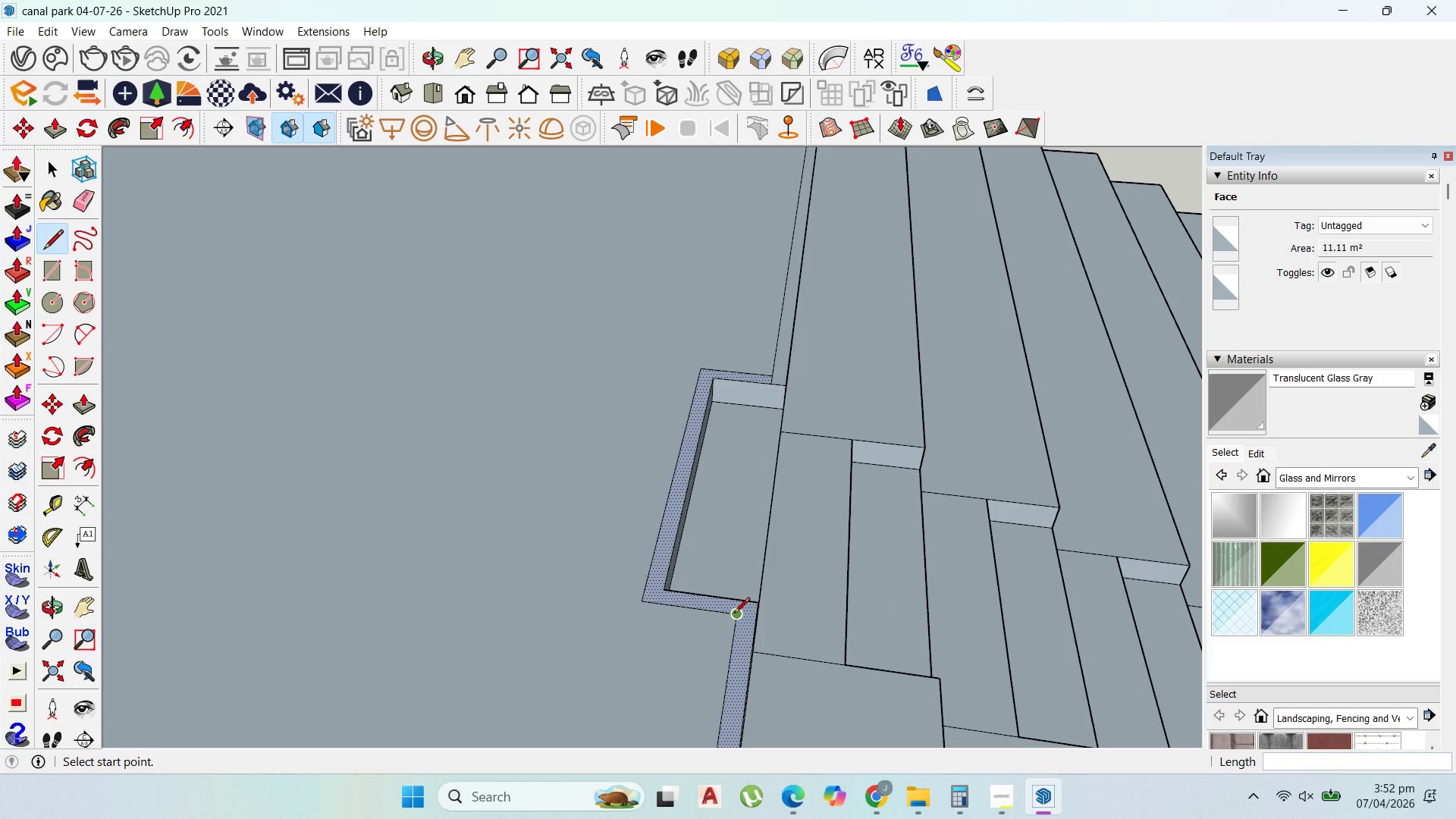 
left_click([734, 614])
 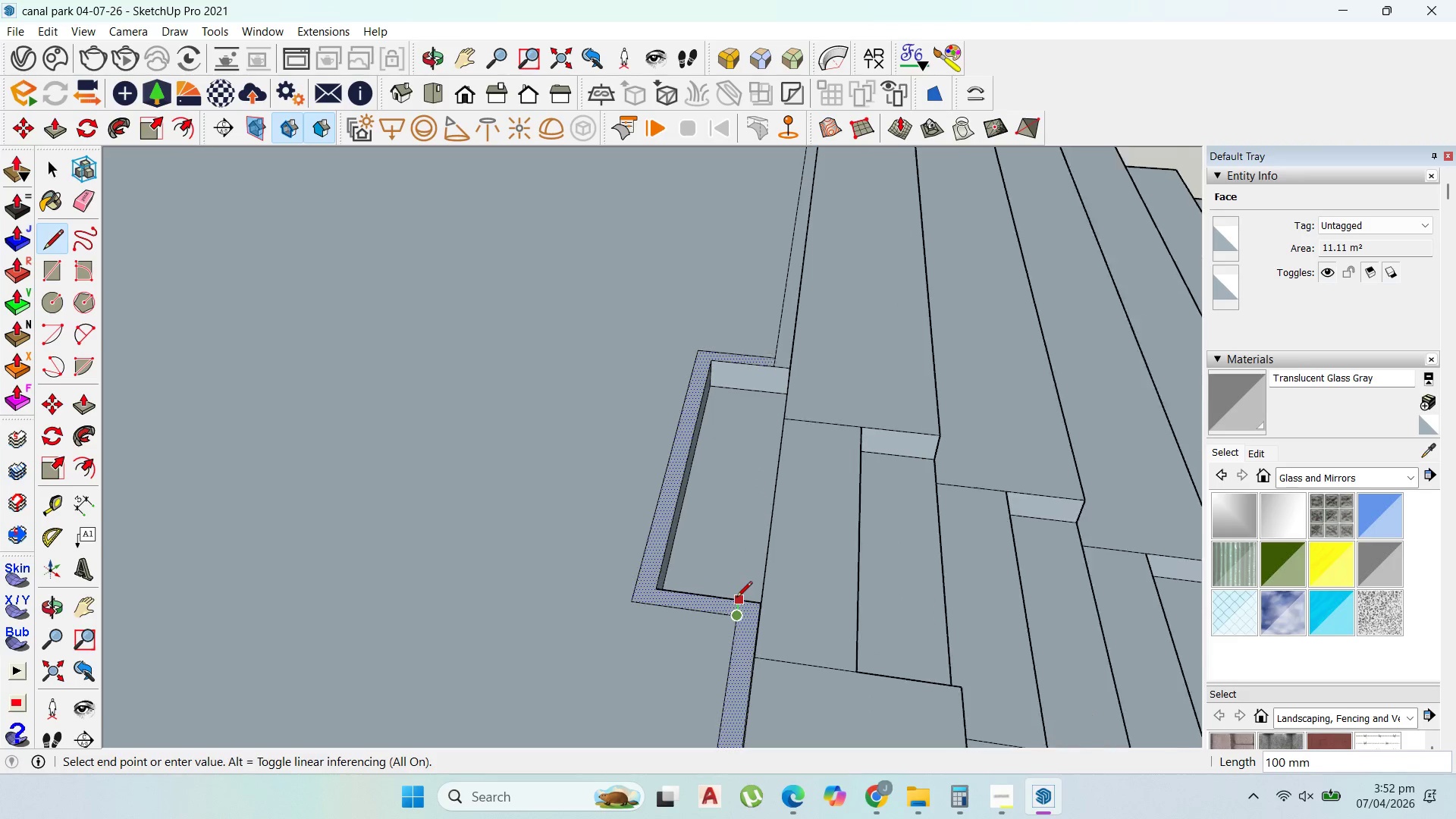 
left_click([738, 601])
 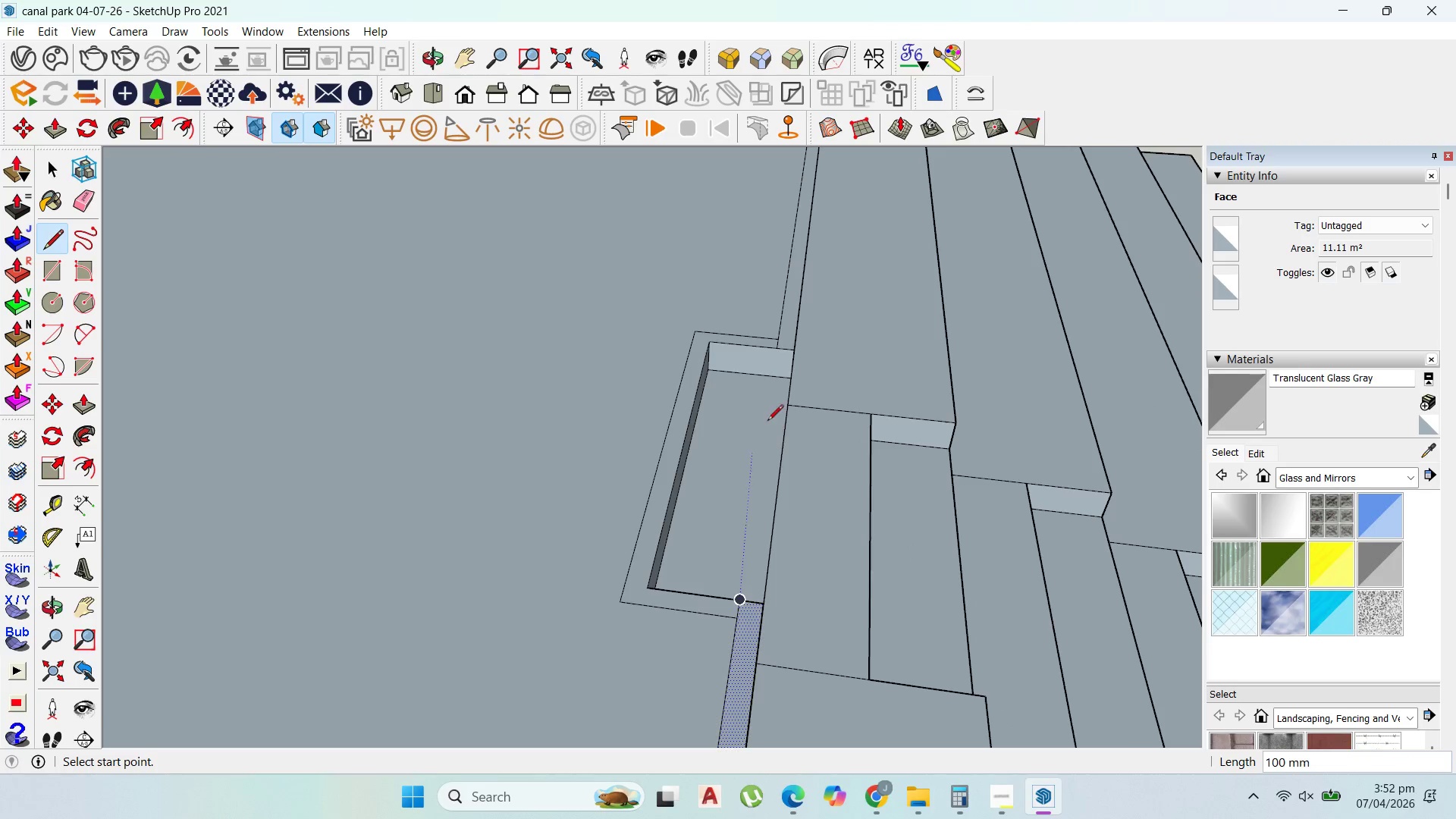 
scroll: coordinate [736, 598], scroll_direction: up, amount: 2.0
 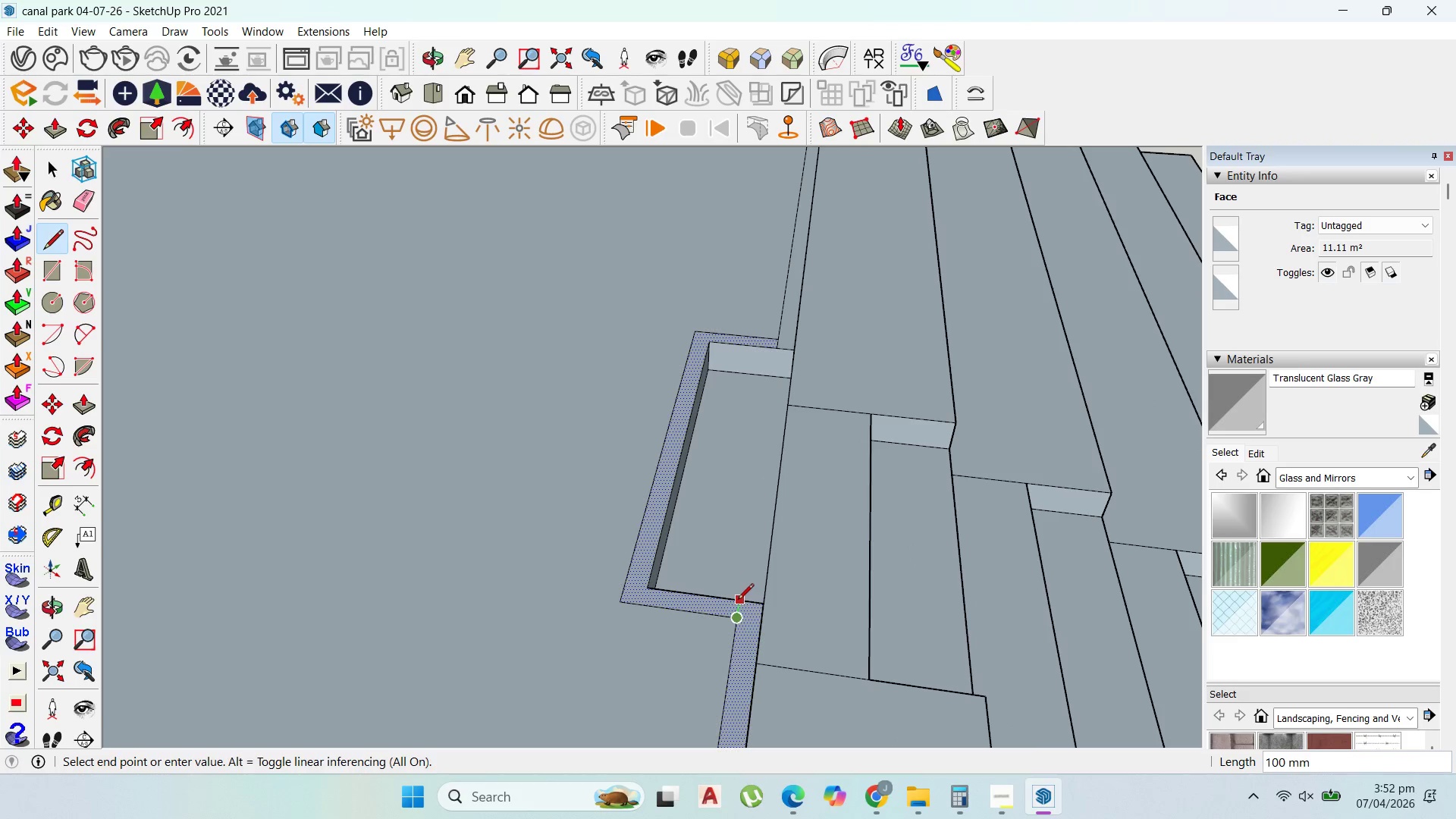 
scroll: coordinate [798, 285], scroll_direction: down, amount: 33.0
 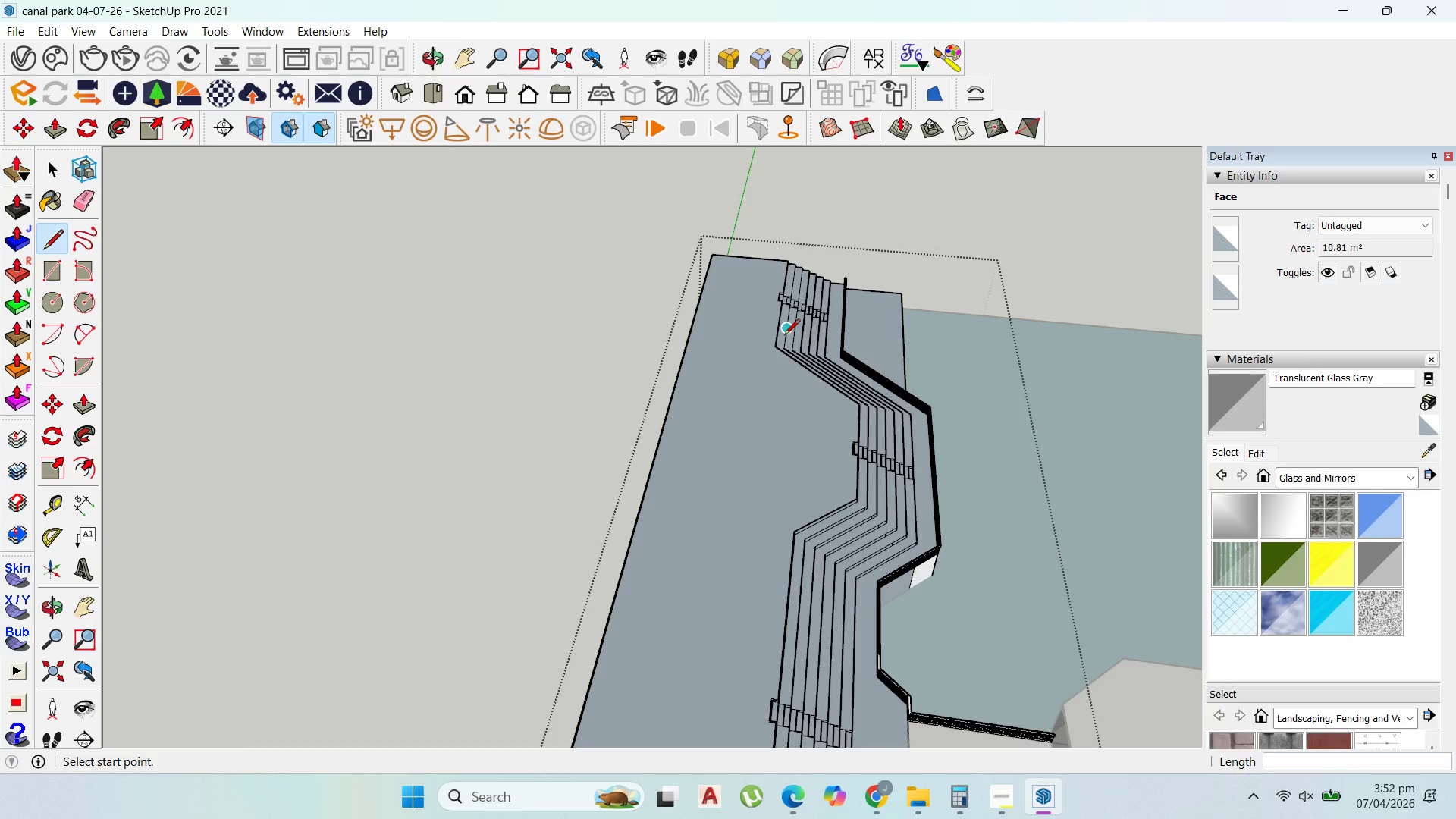 
wait(16.06)
 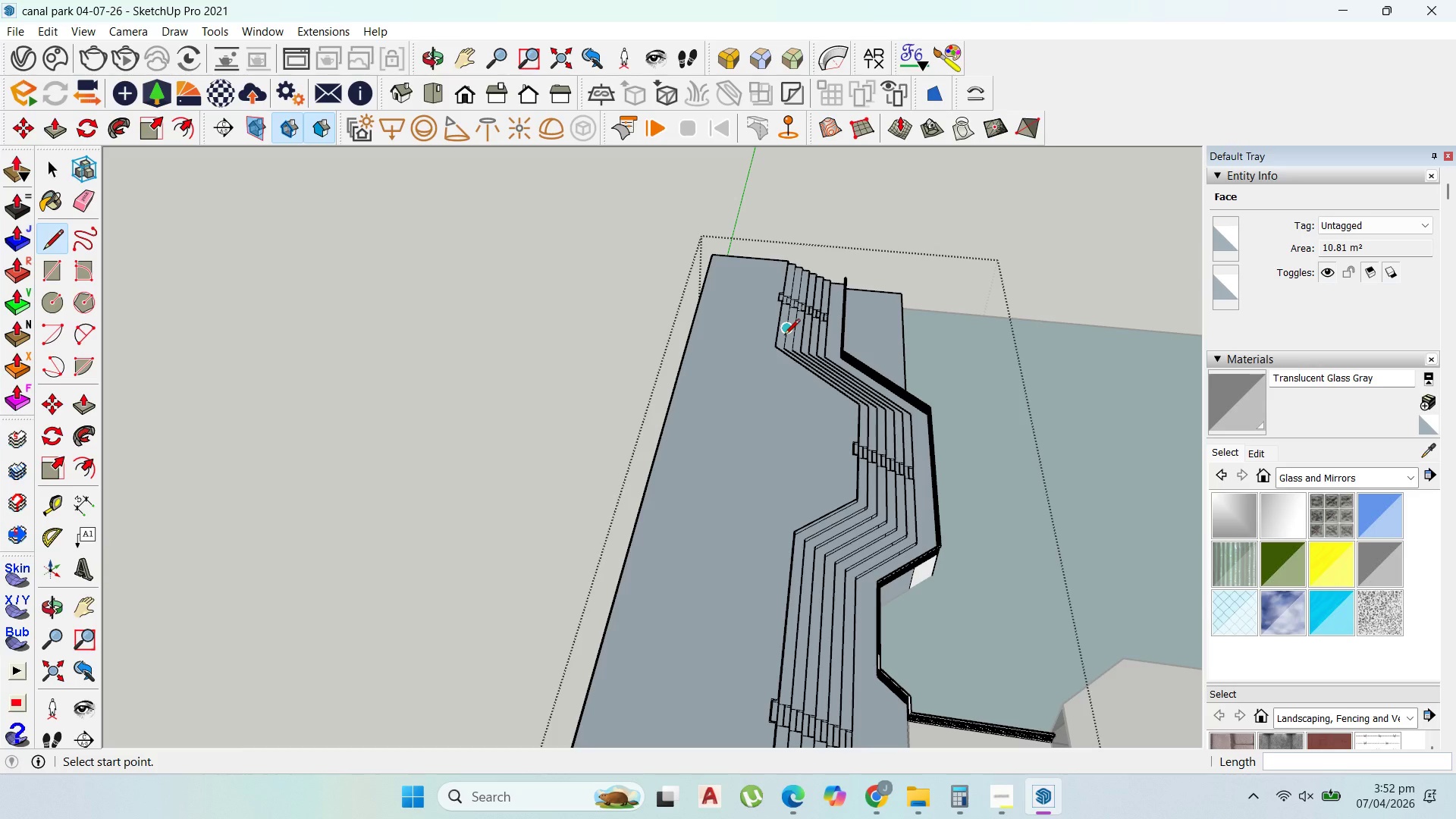 
scroll: coordinate [792, 269], scroll_direction: up, amount: 33.0
 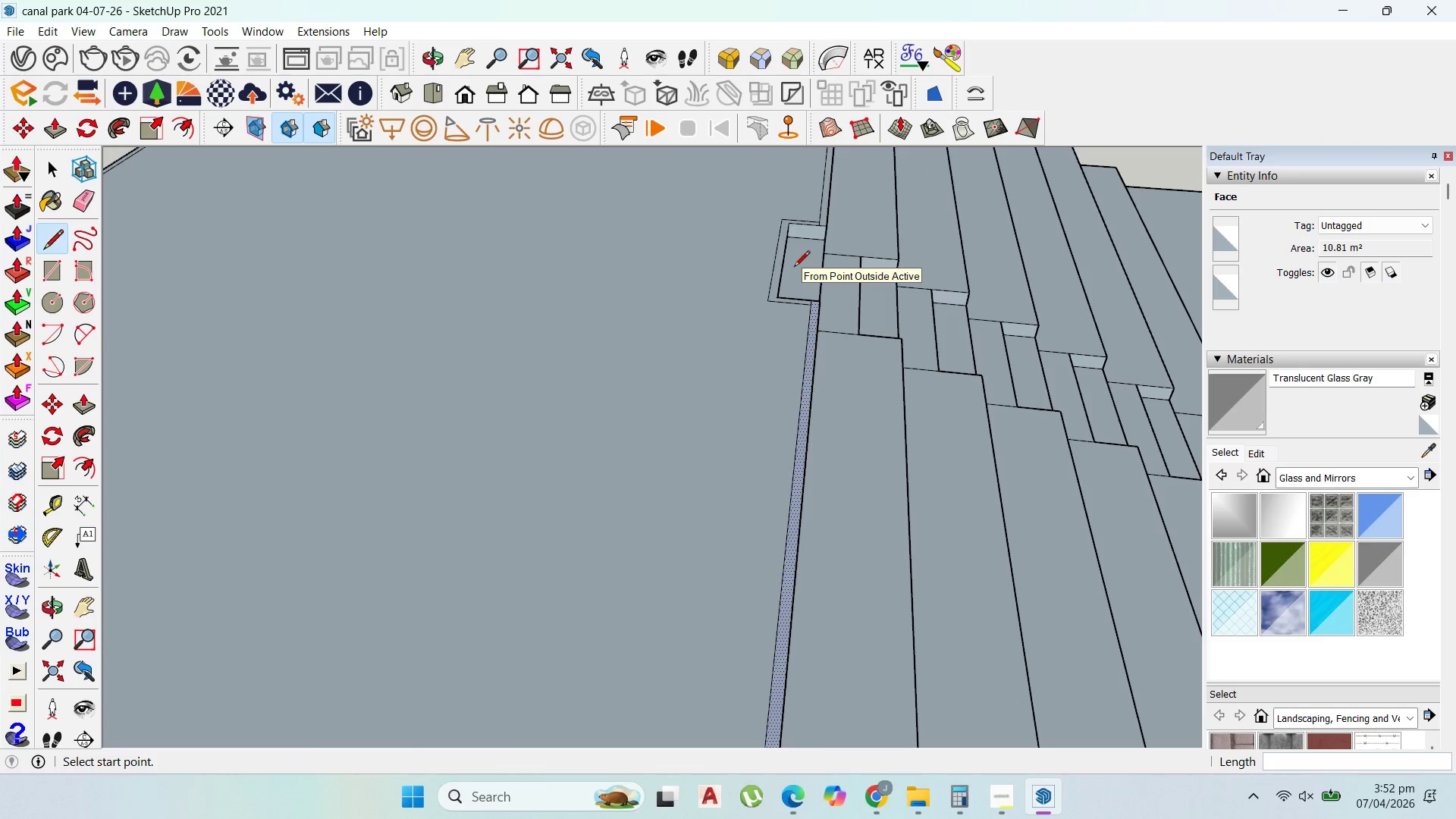 
left_click([789, 496])
 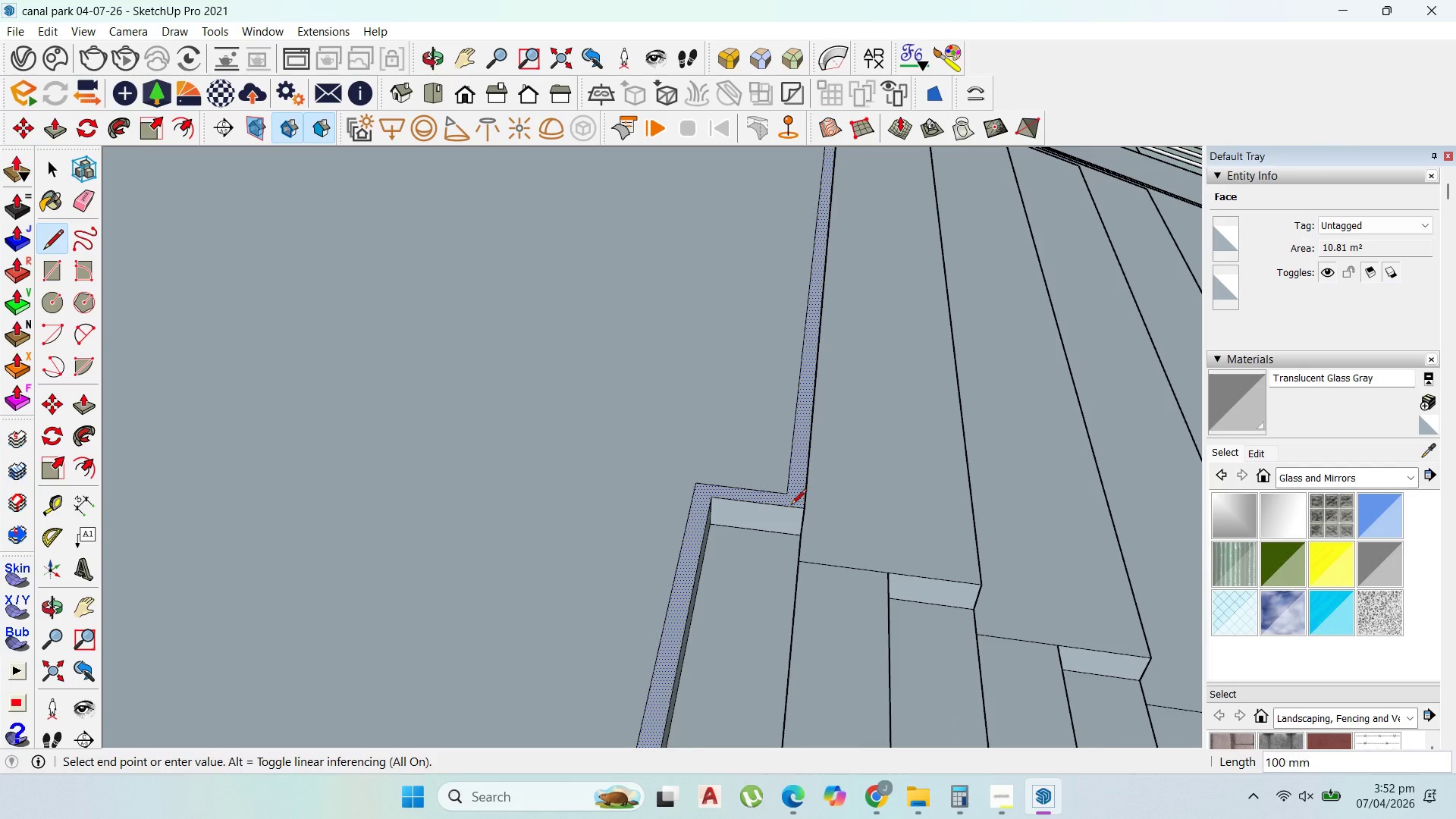 
scroll: coordinate [786, 507], scroll_direction: up, amount: 8.0
 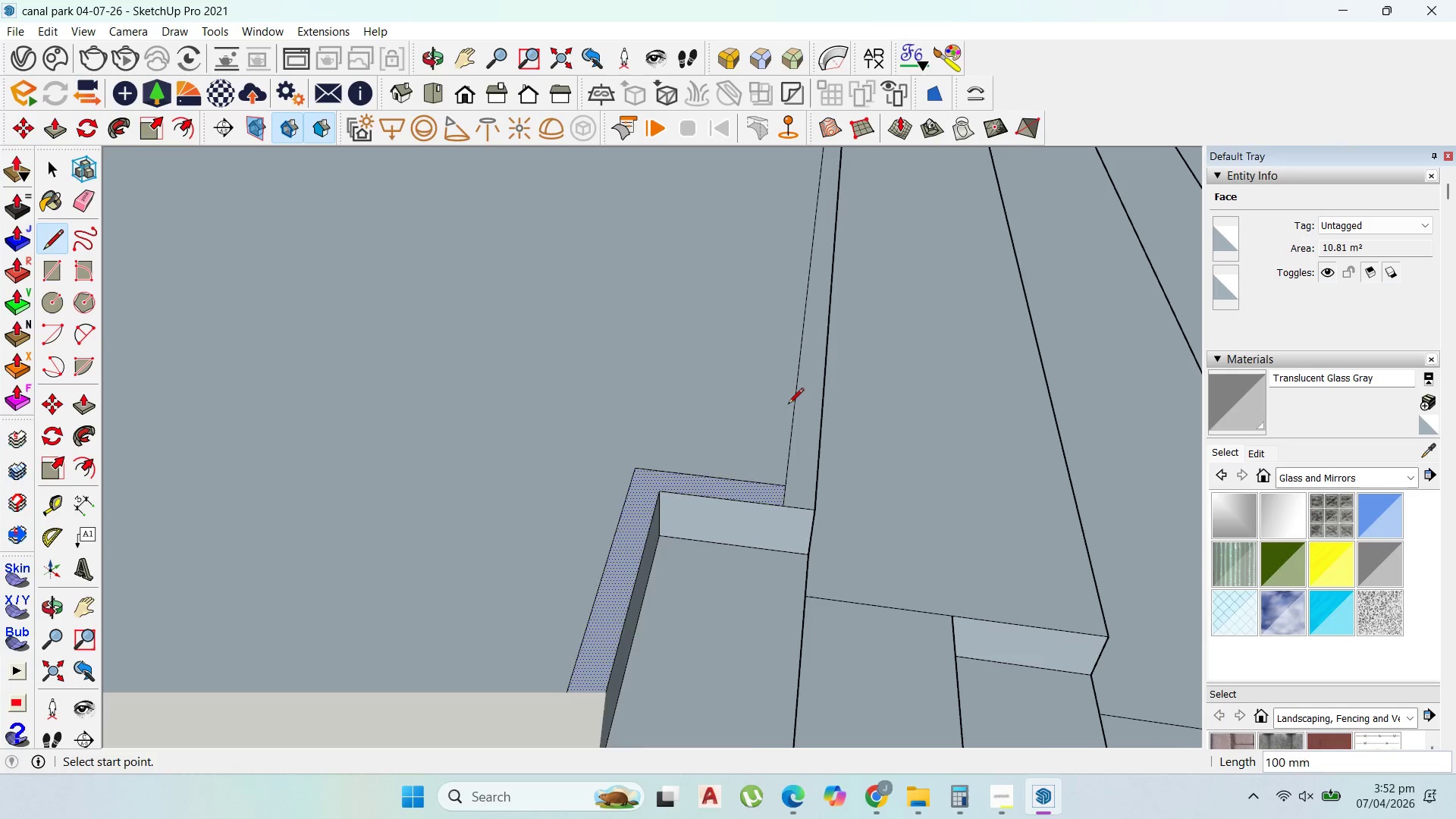 
key(Escape)
 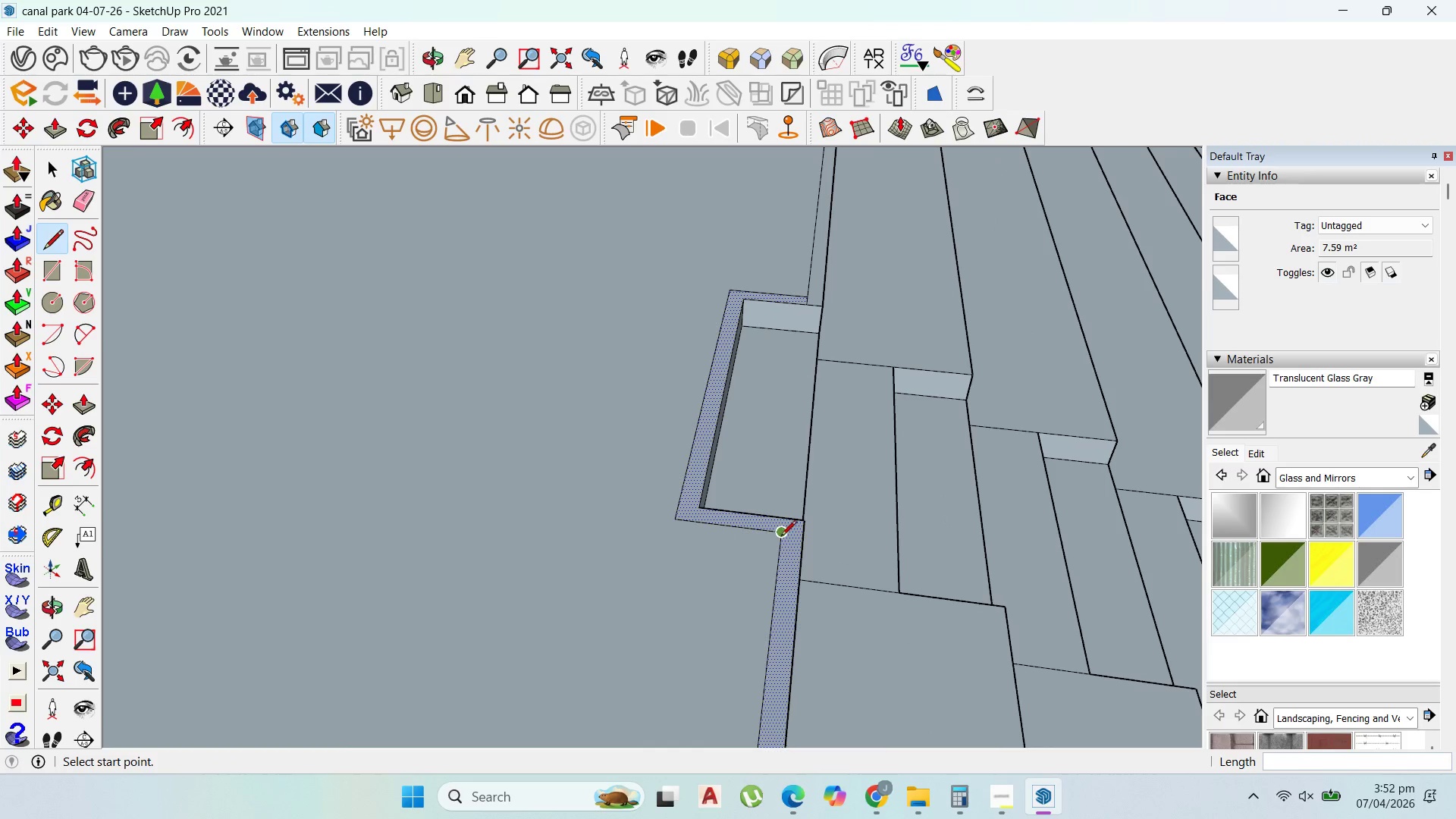 
scroll: coordinate [769, 566], scroll_direction: down, amount: 5.0
 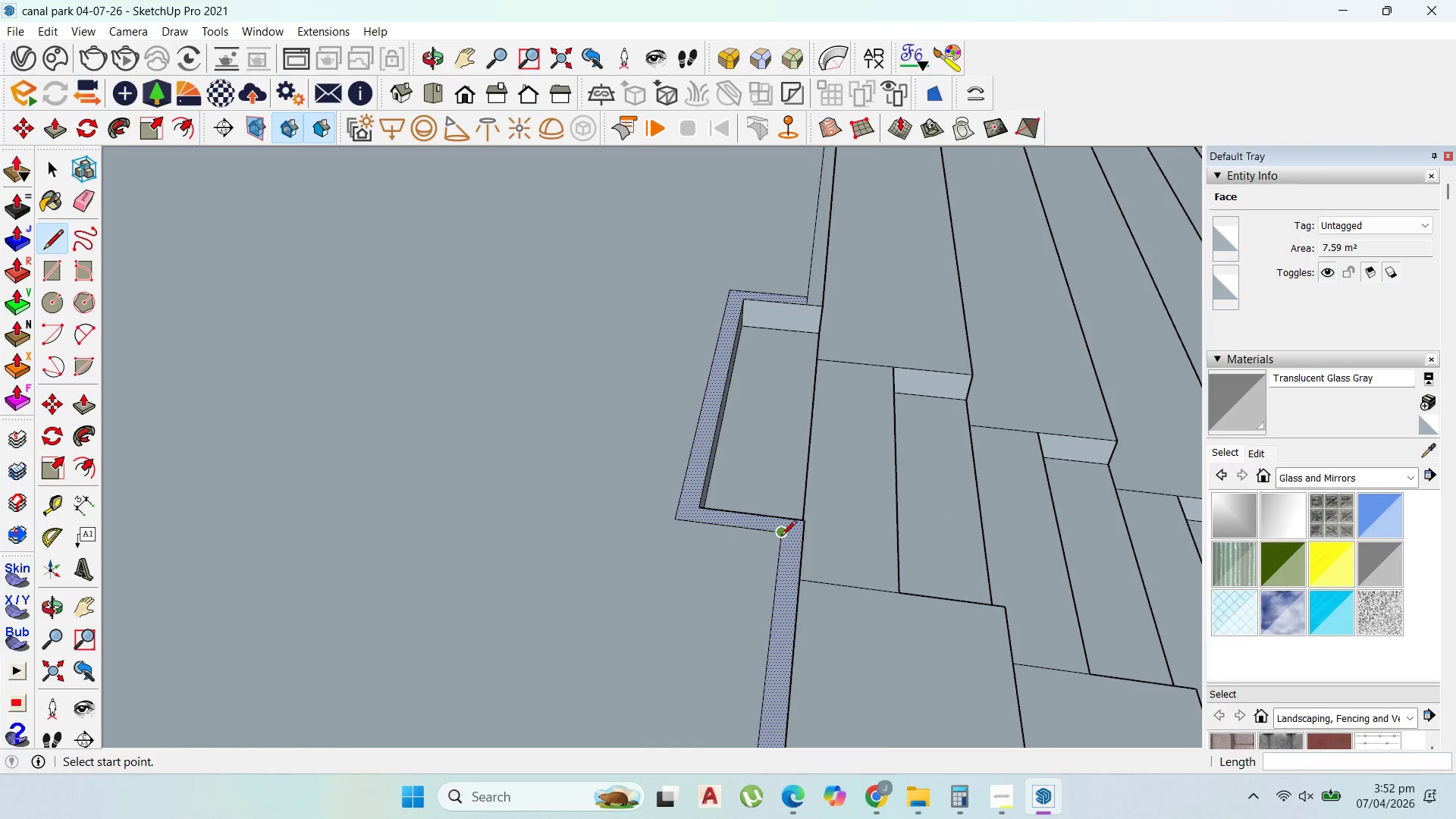 
left_click([781, 534])
 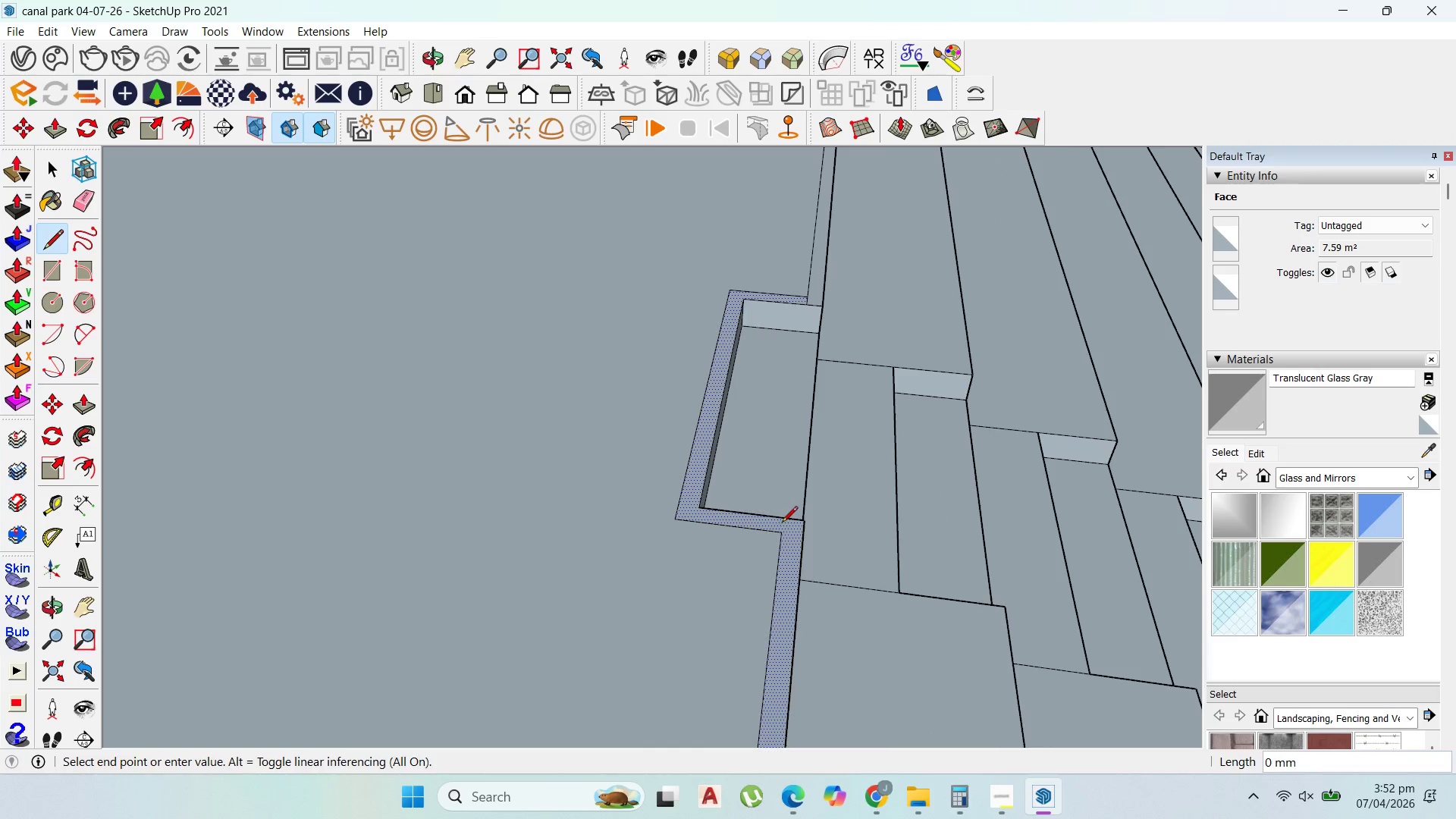 
scroll: coordinate [782, 522], scroll_direction: up, amount: 4.0
 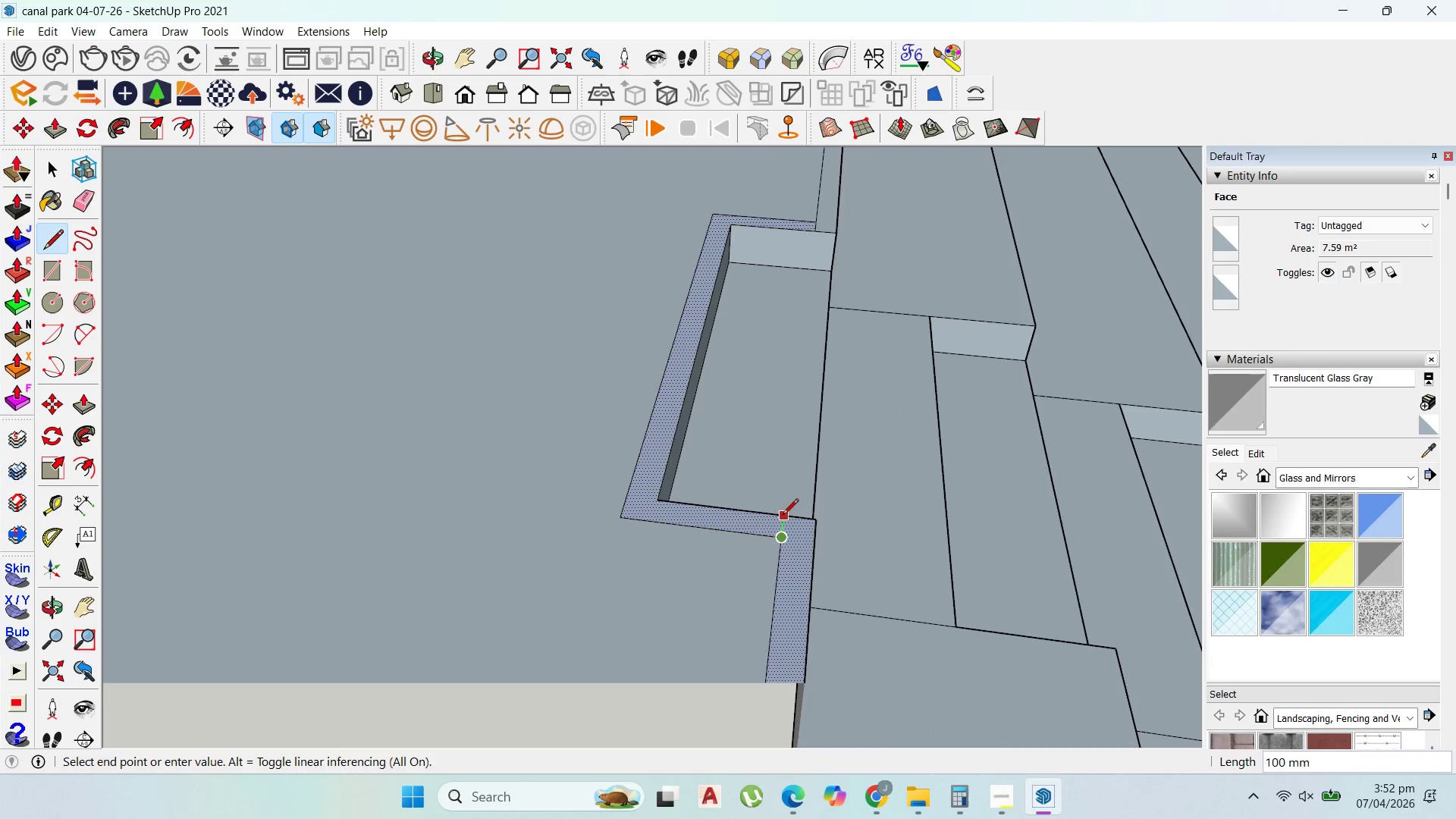 
left_click([783, 516])
 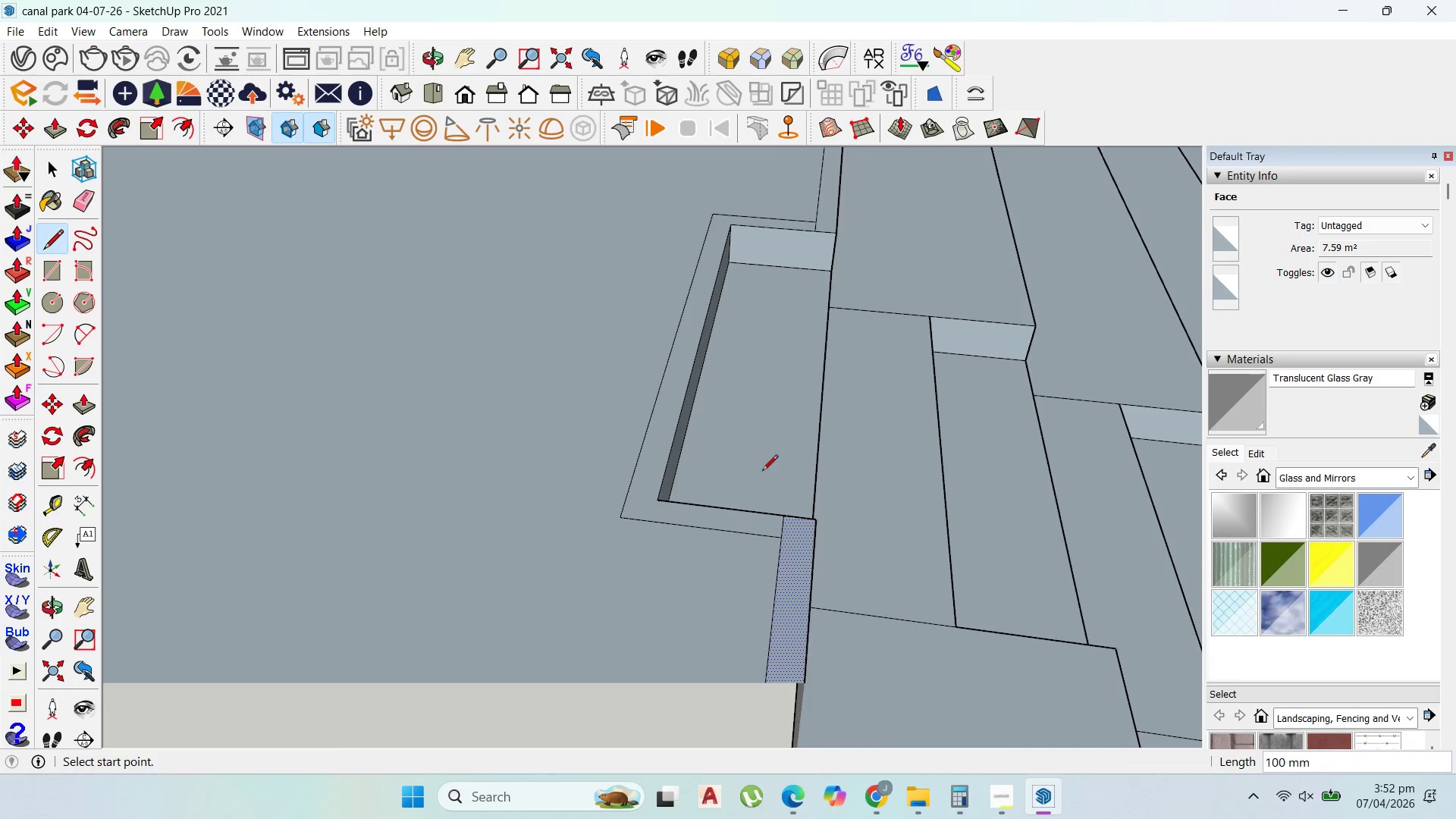 
key(Escape)
 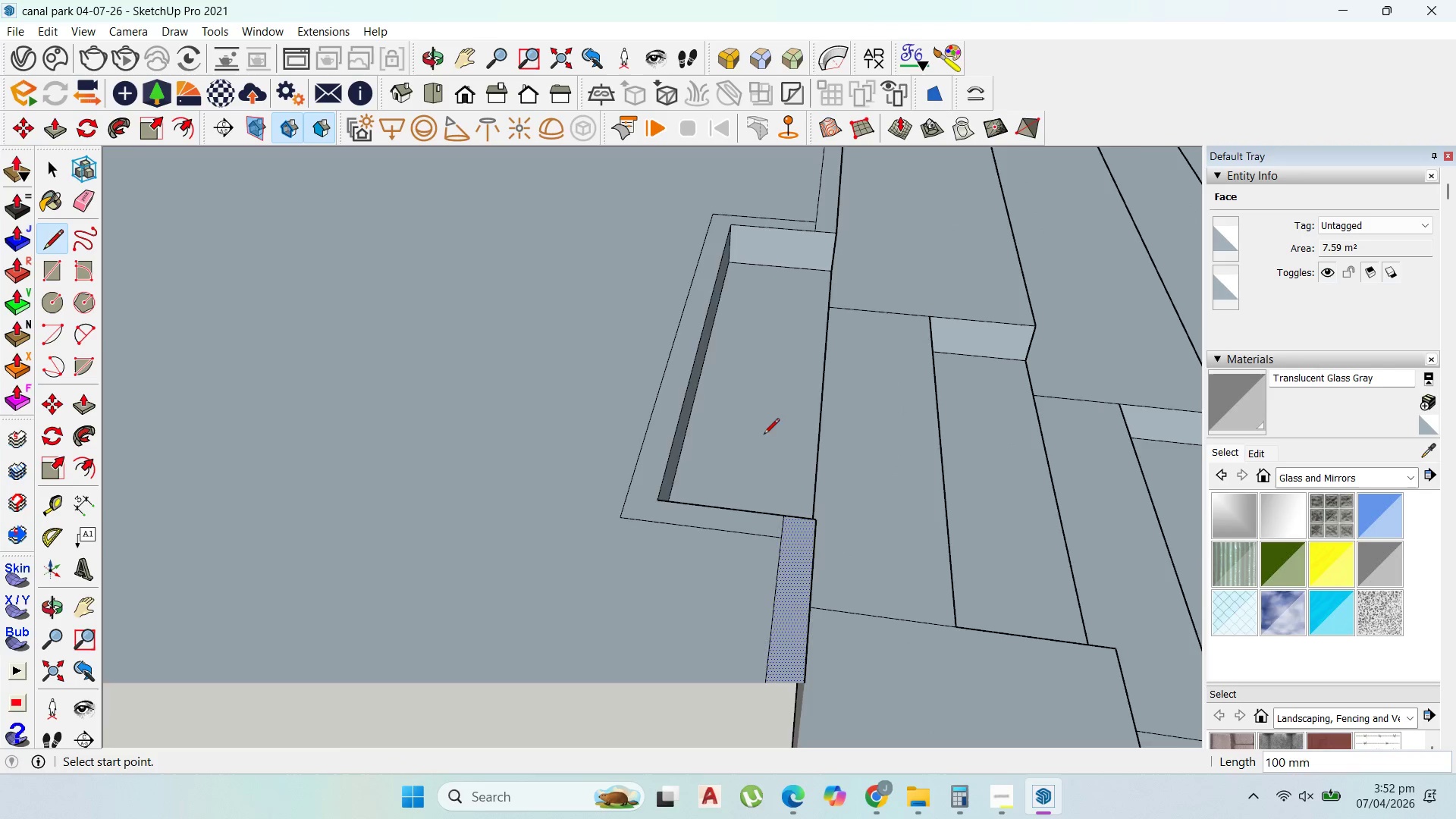 
scroll: coordinate [694, 450], scroll_direction: down, amount: 12.0
 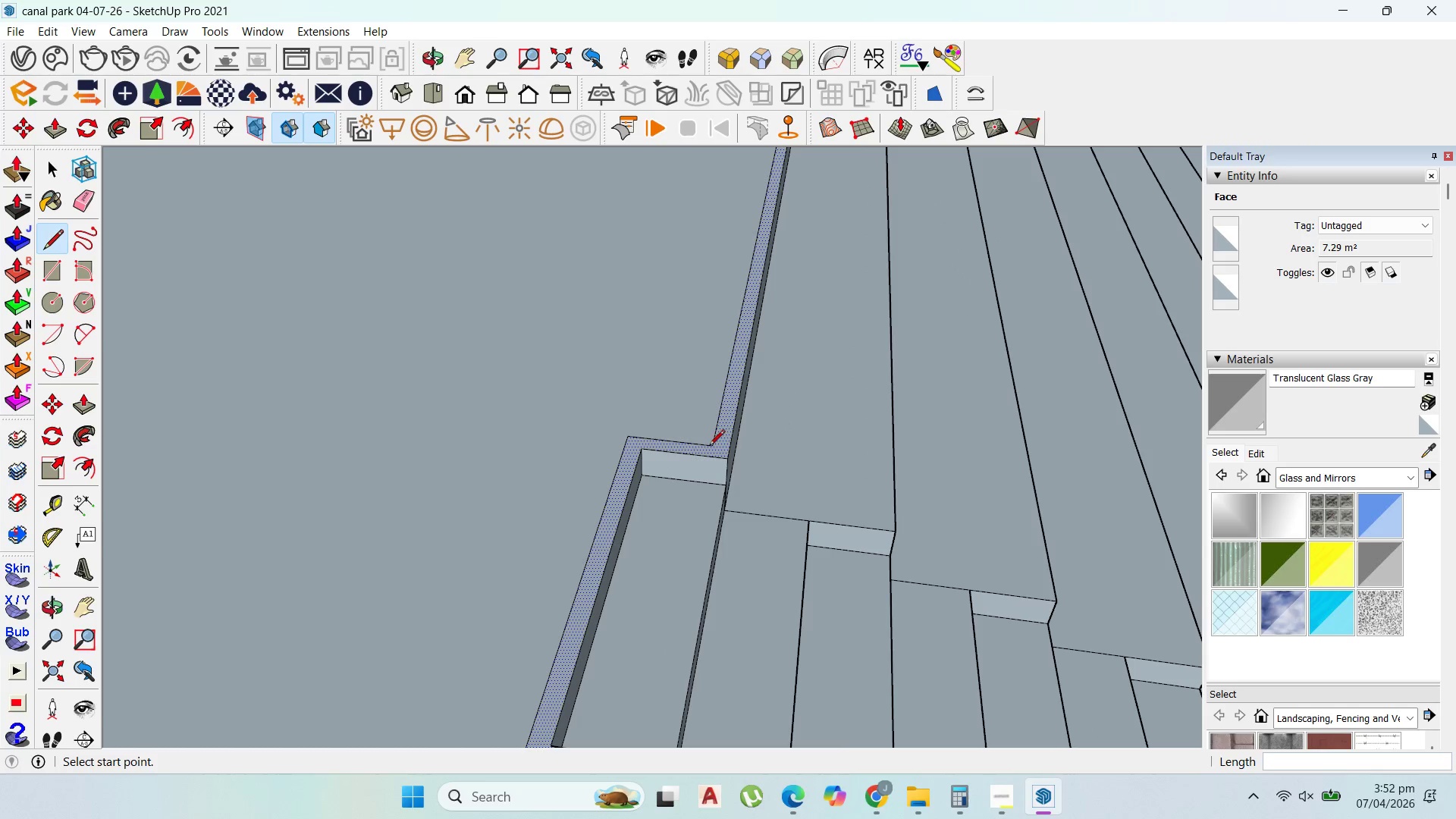 
left_click([711, 447])
 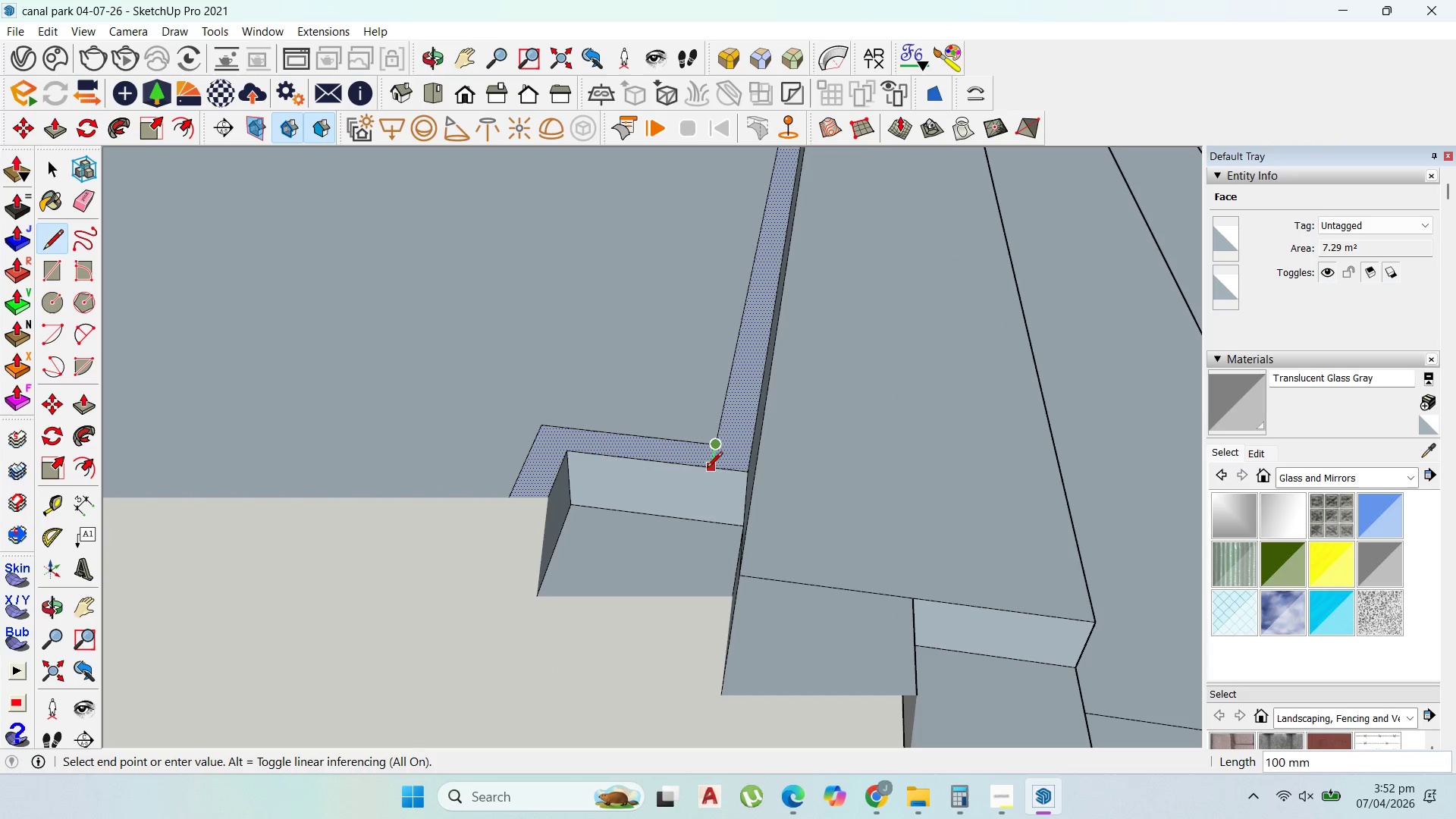 
scroll: coordinate [711, 447], scroll_direction: up, amount: 7.0
 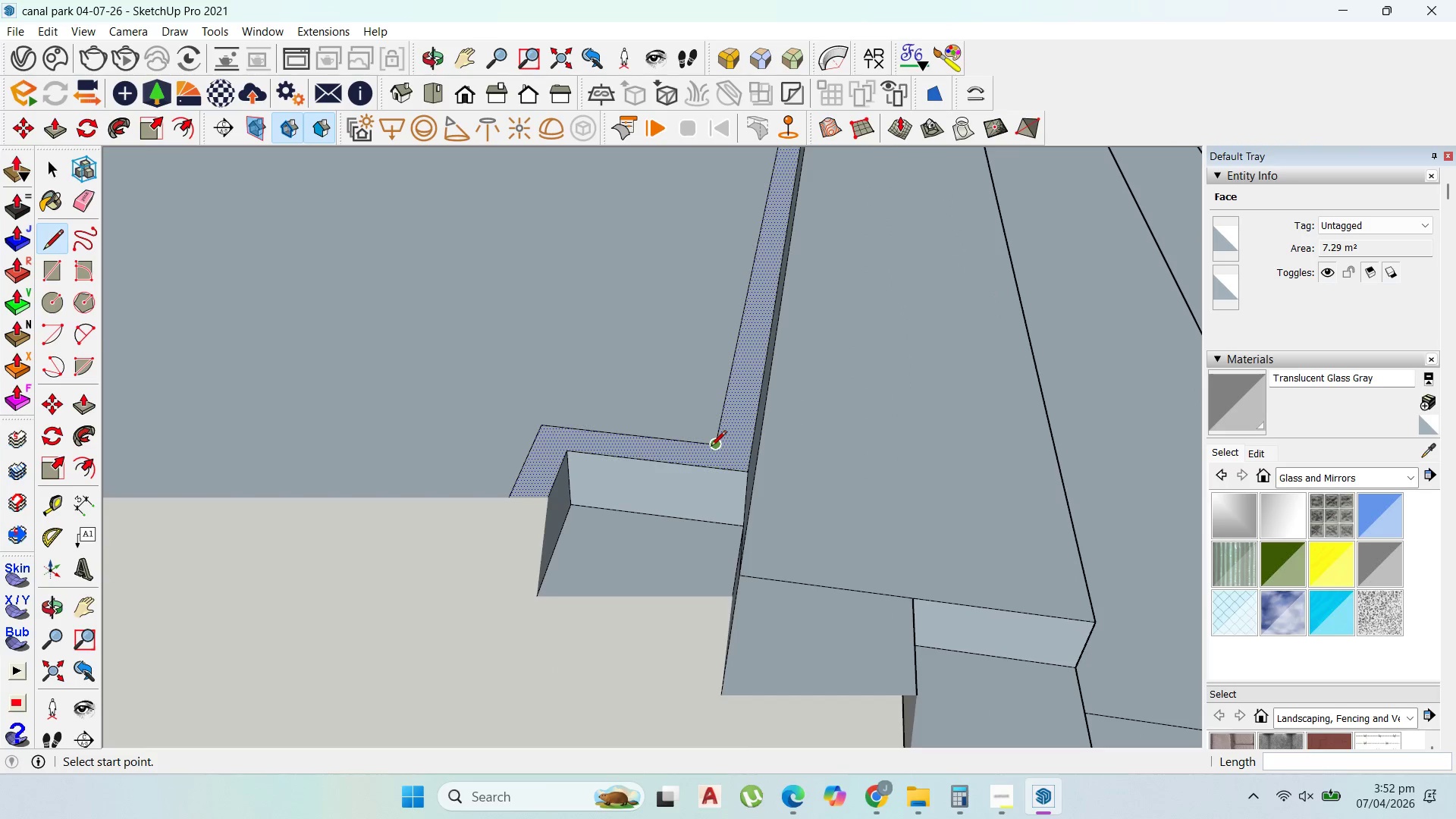 
key(Escape)
 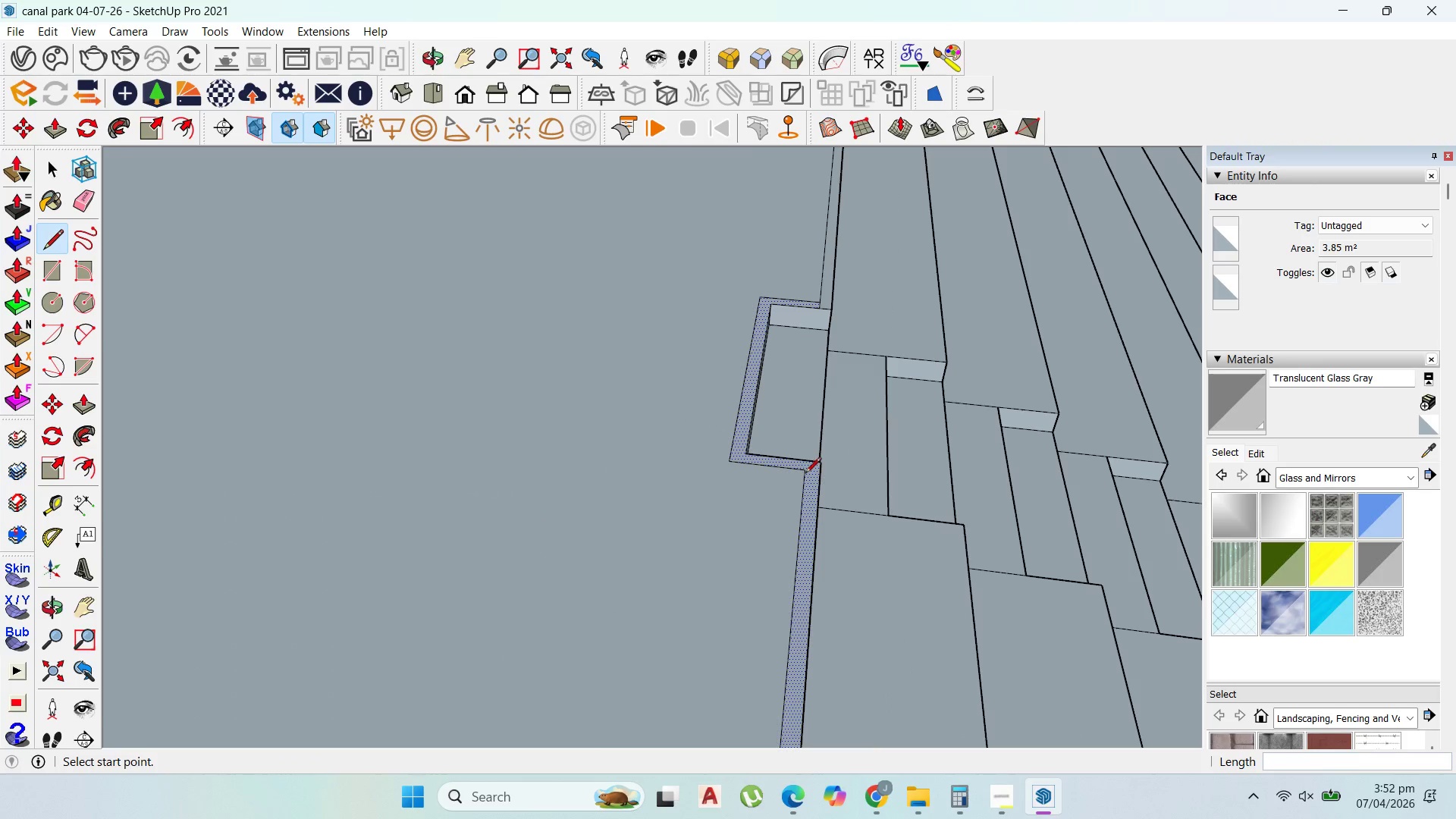 
scroll: coordinate [783, 479], scroll_direction: down, amount: 10.0
 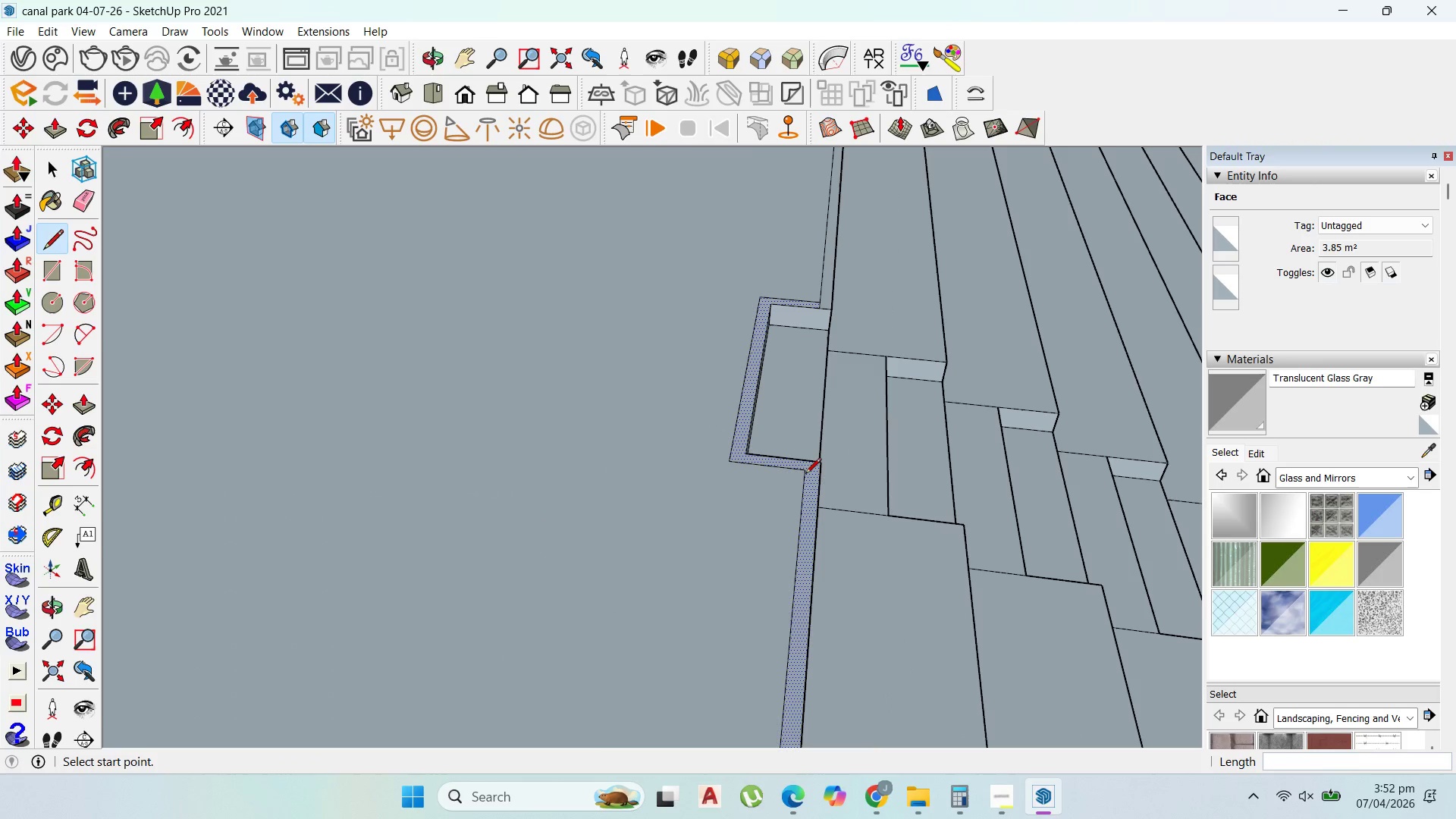 
scroll: coordinate [810, 460], scroll_direction: up, amount: 9.0
 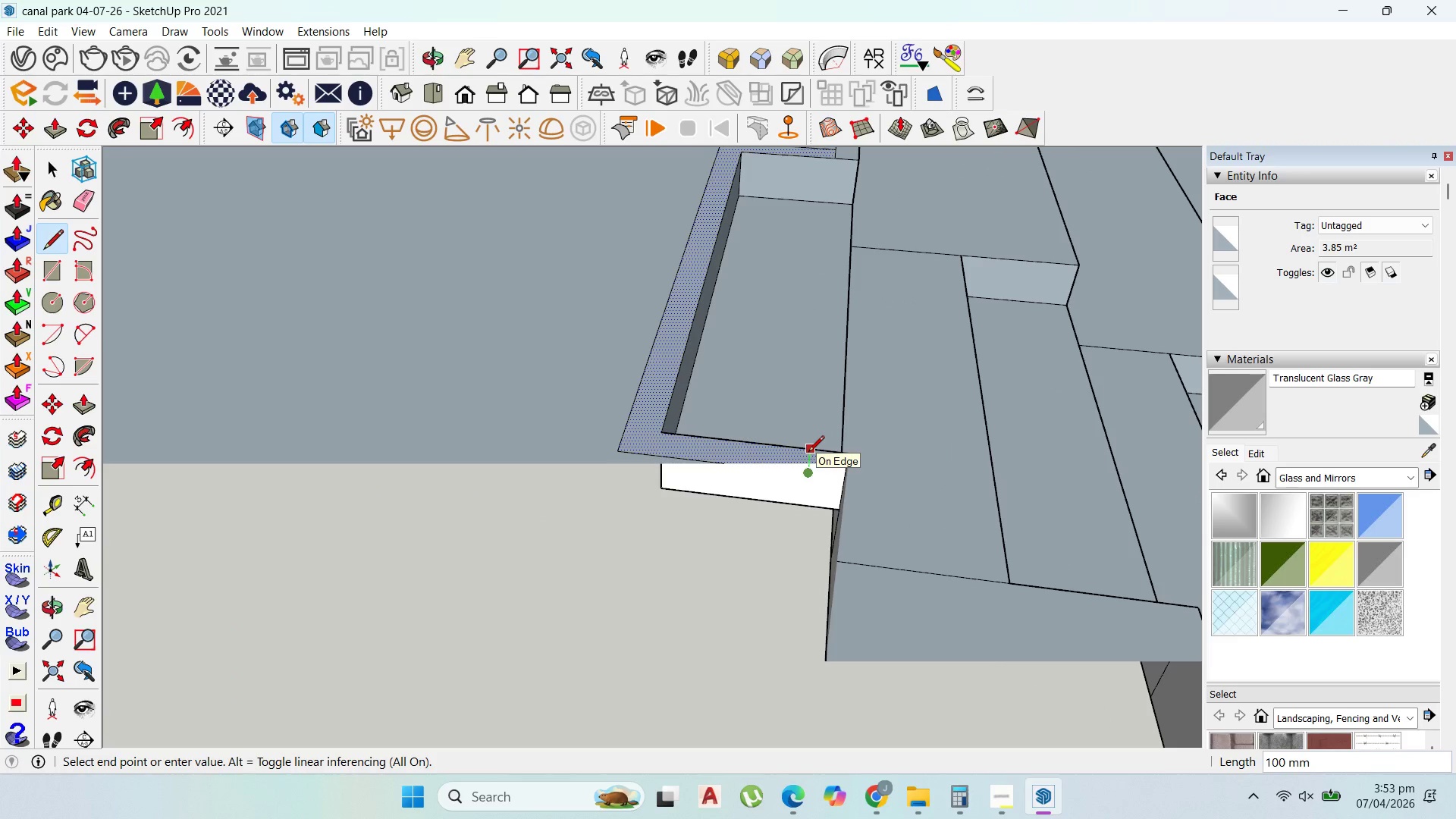 
left_click([808, 453])
 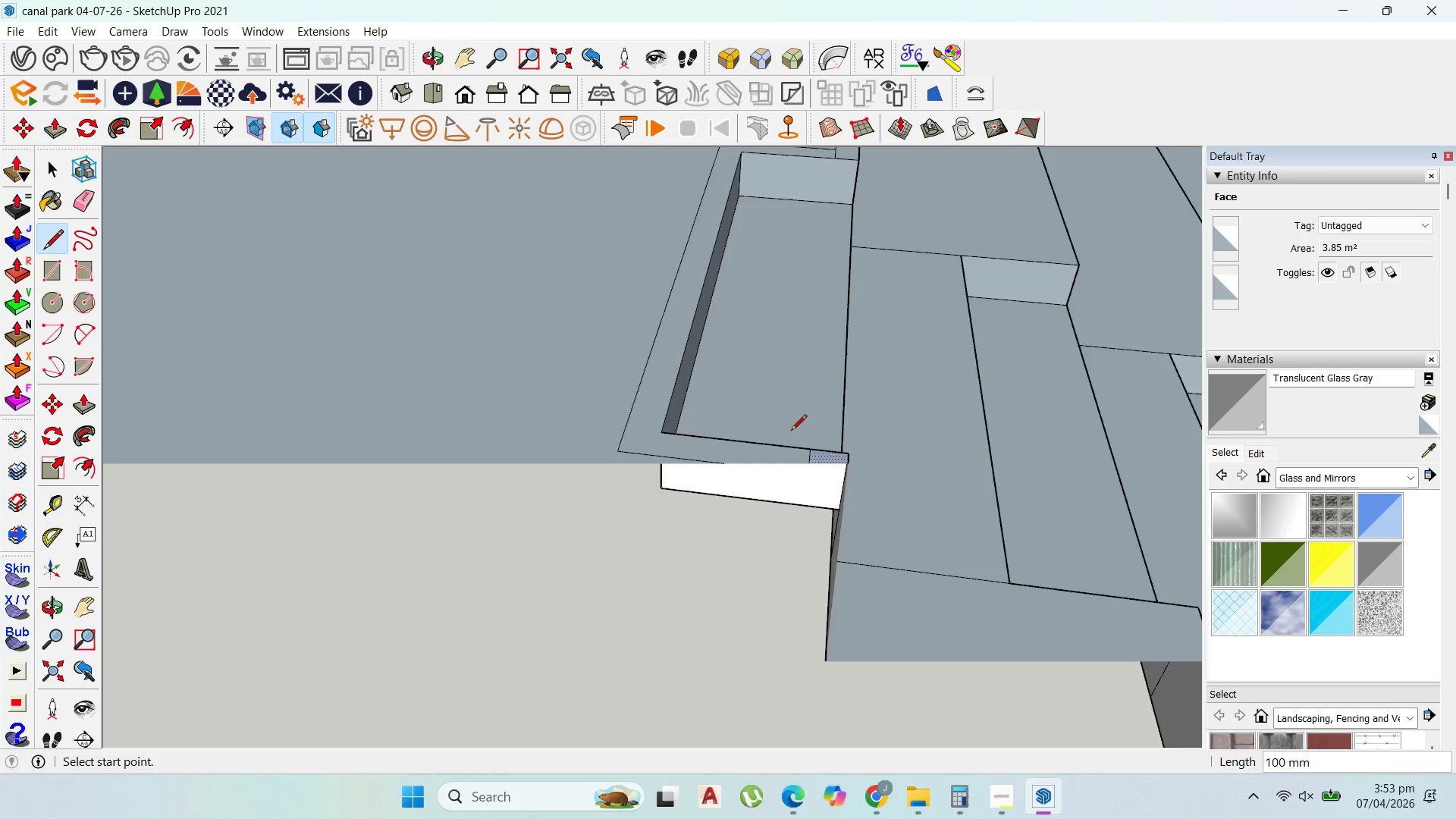 
scroll: coordinate [432, 439], scroll_direction: down, amount: 45.0
 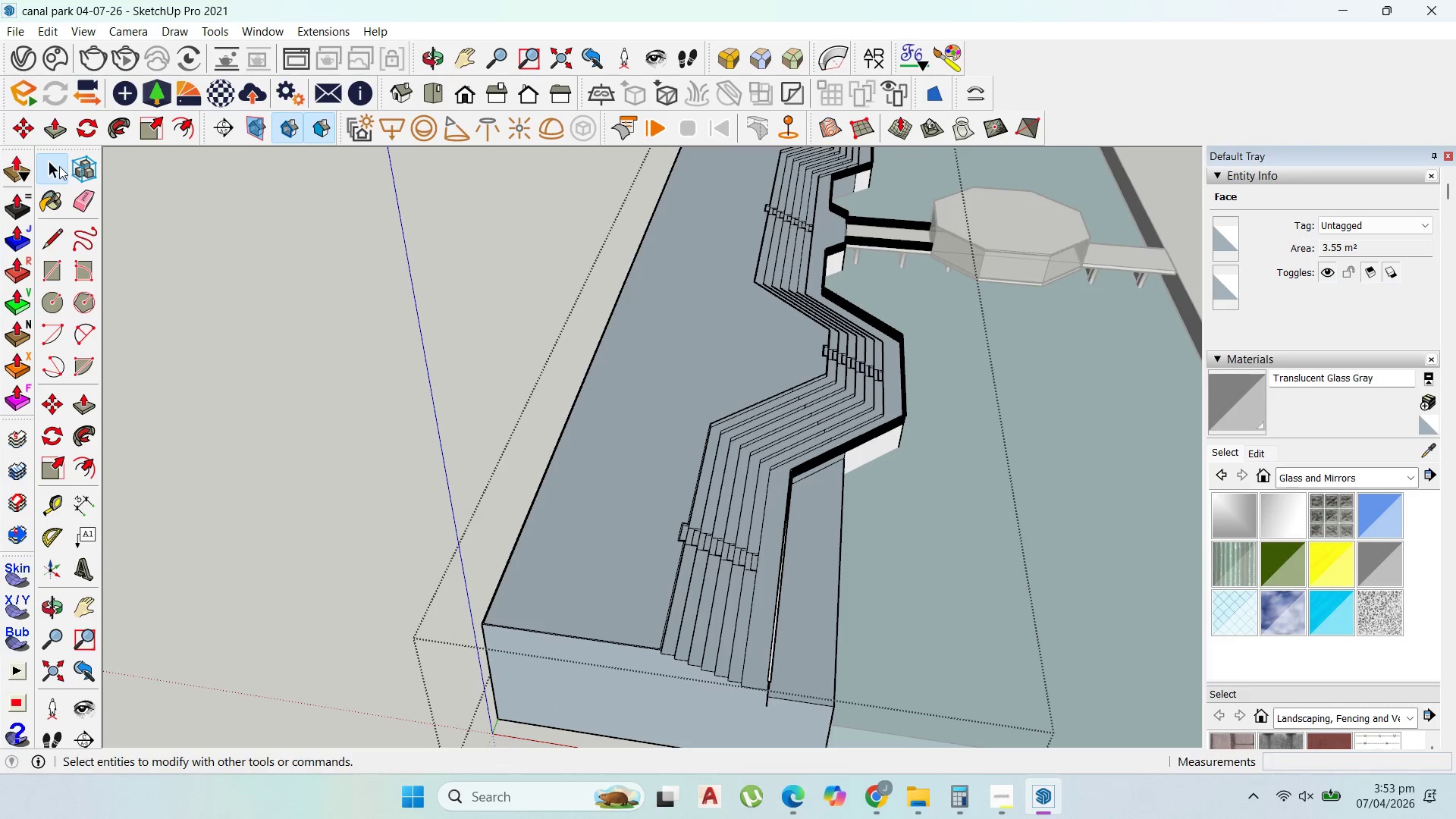 
scroll: coordinate [631, 601], scroll_direction: up, amount: 31.0
 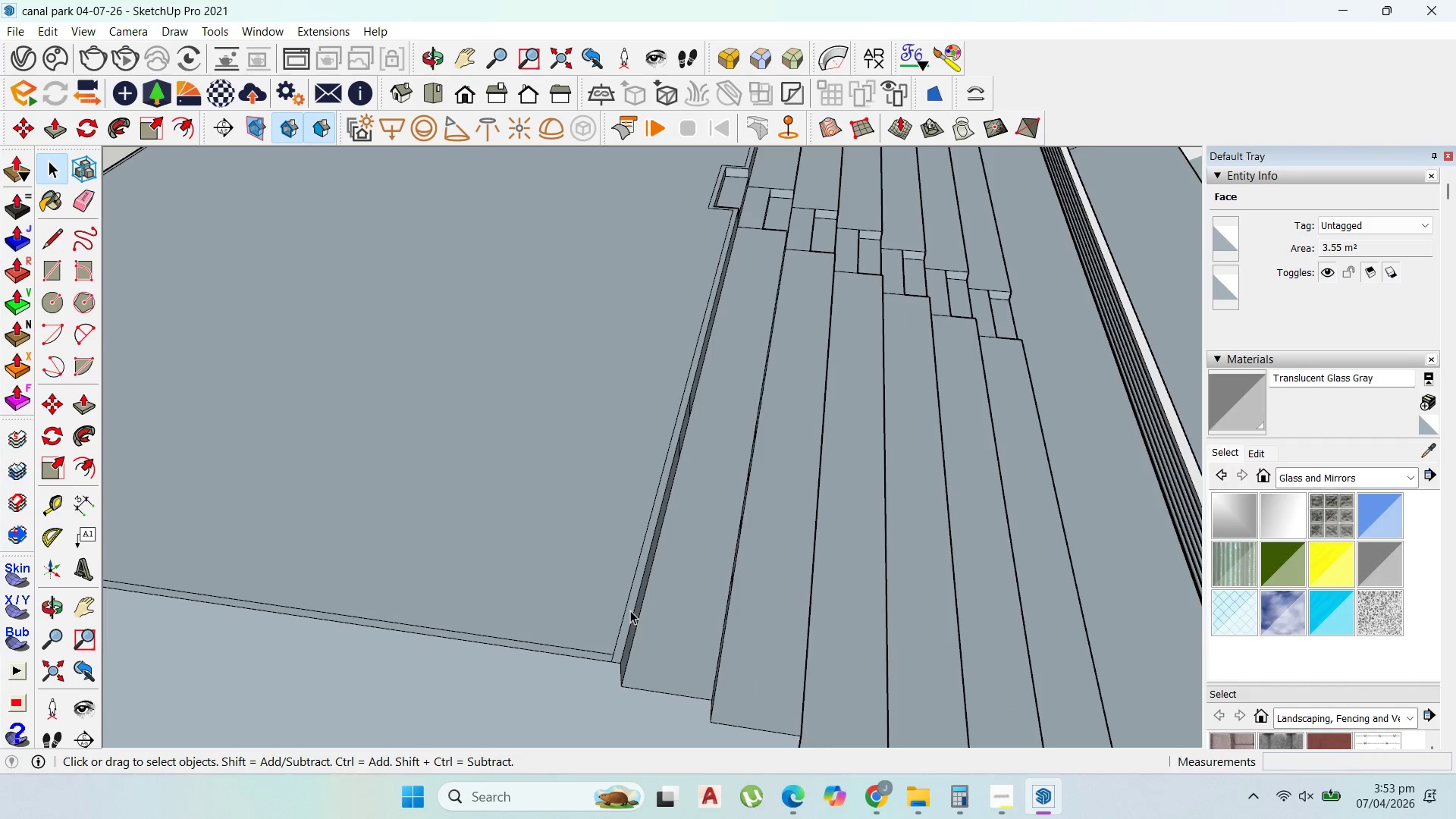 
left_click([629, 610])
 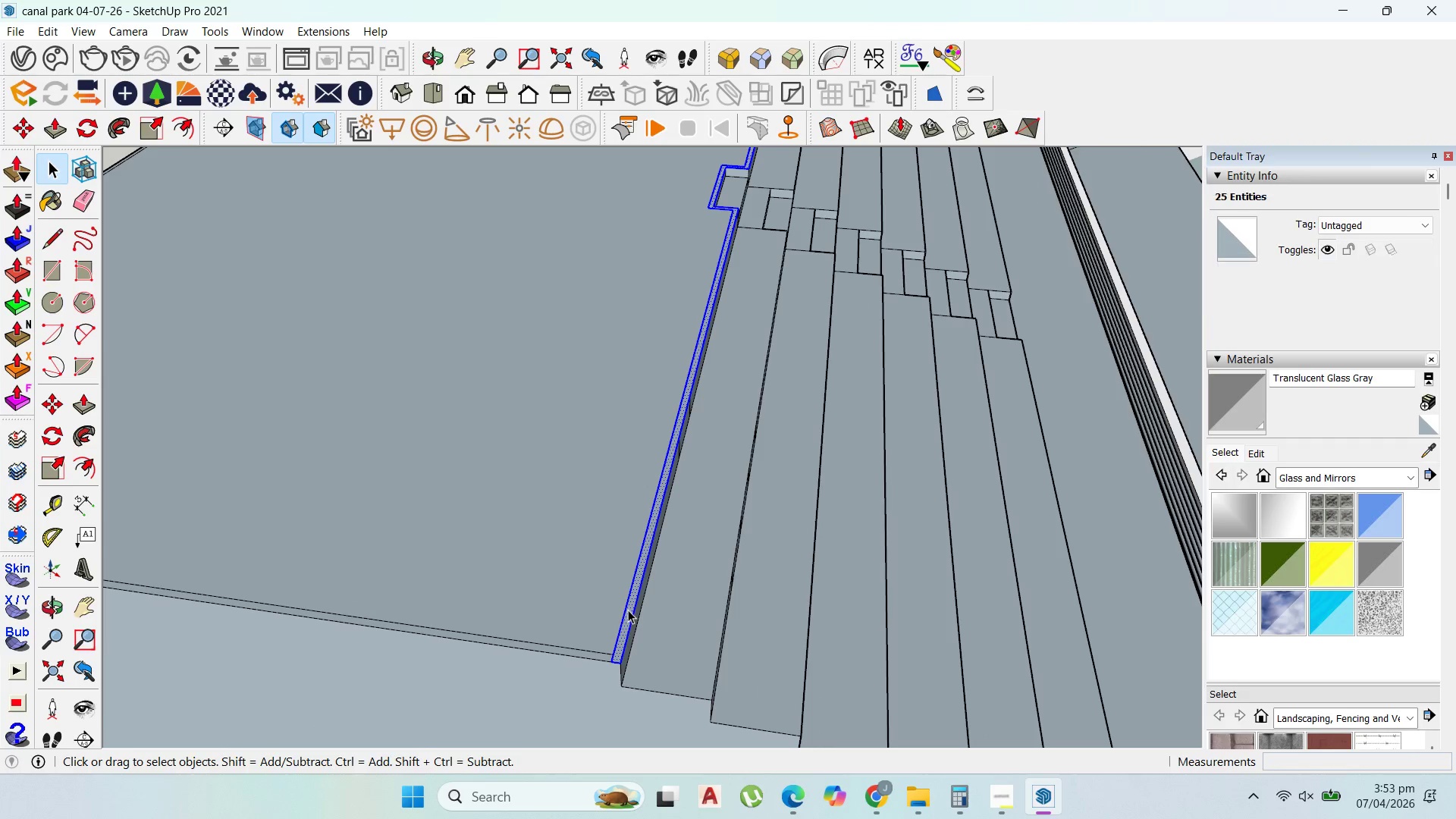 
right_click([628, 610])
 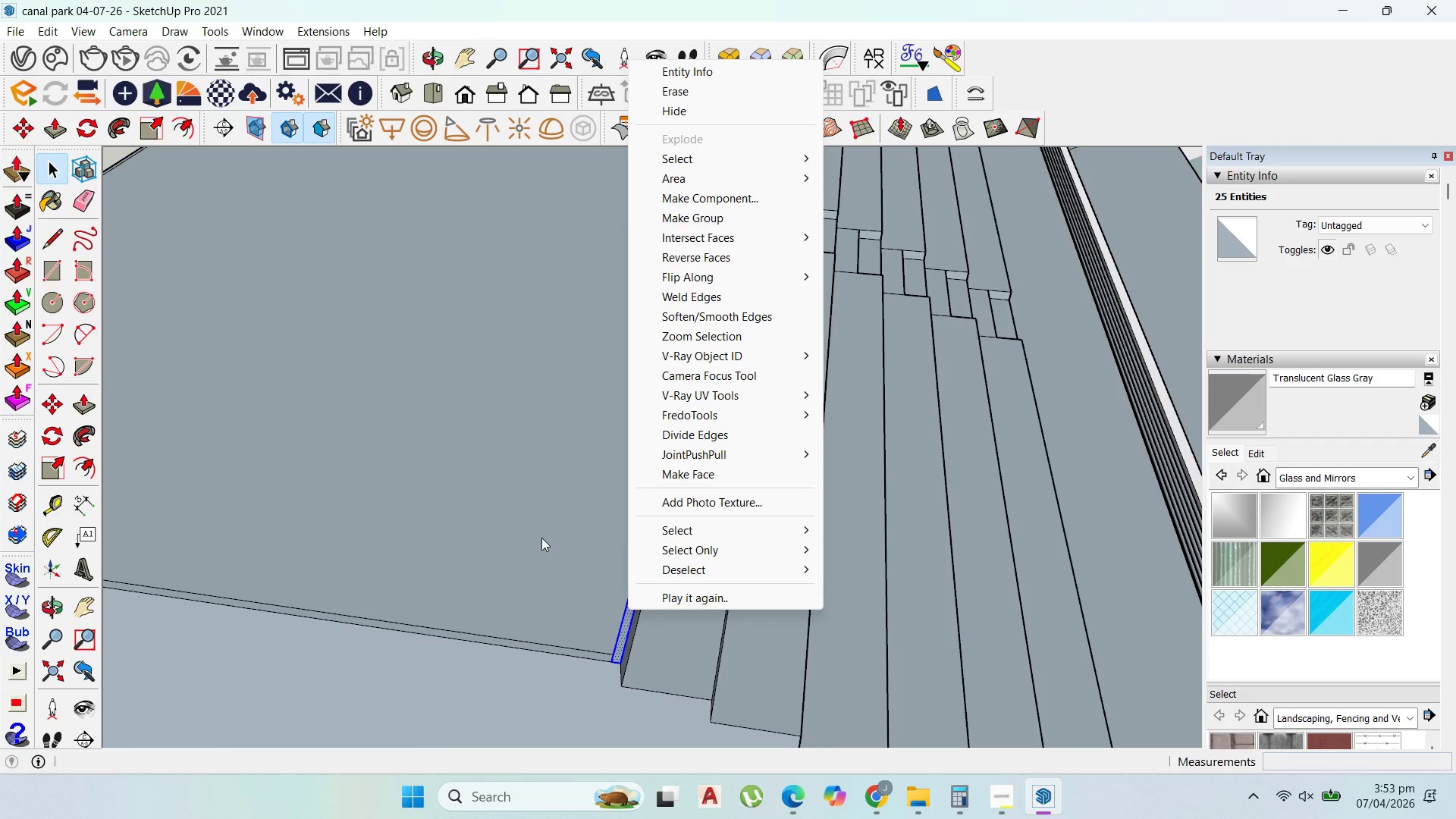 
left_click([540, 538])
 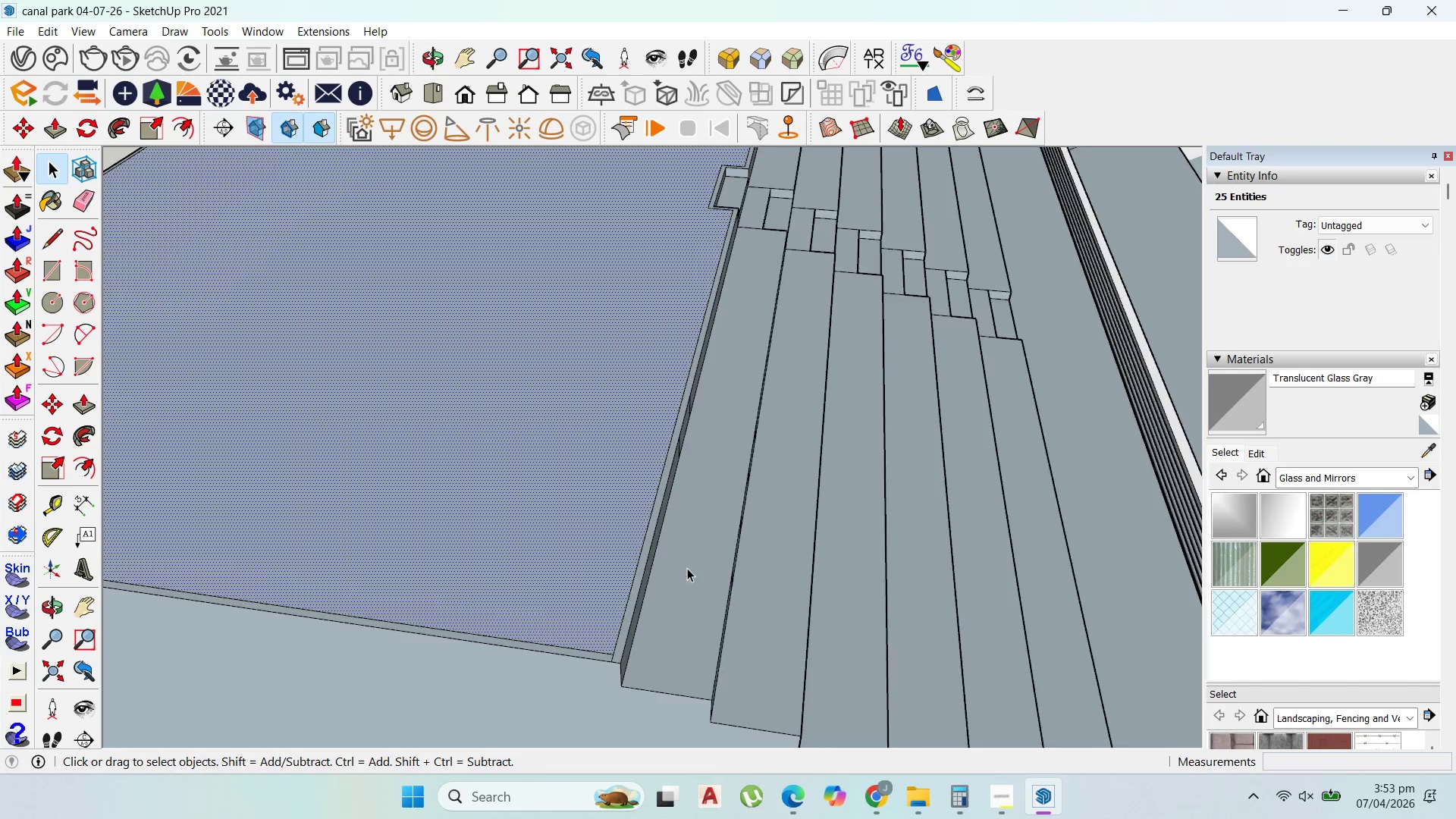 
left_click([729, 322])
 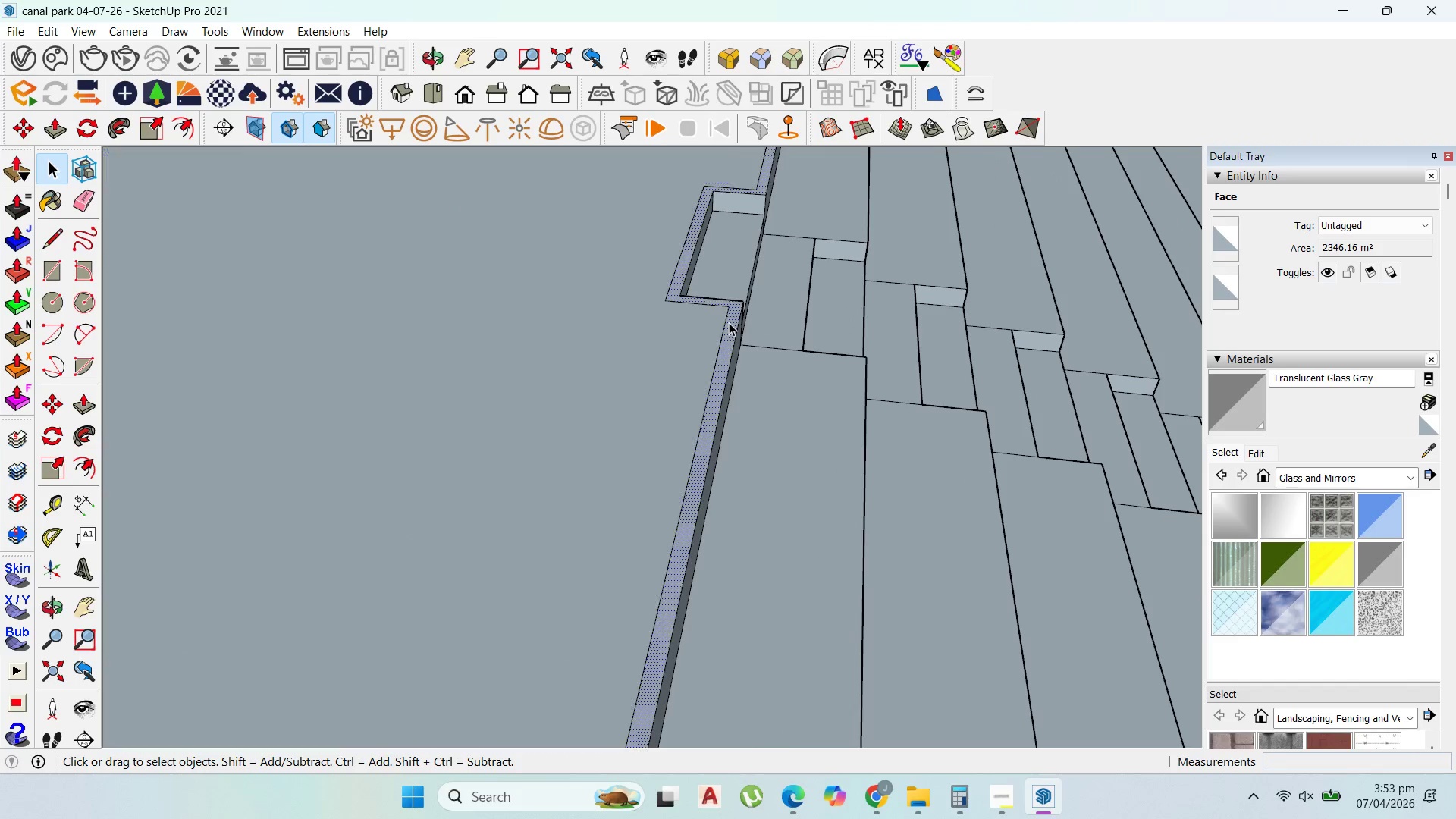 
scroll: coordinate [725, 317], scroll_direction: up, amount: 7.0
 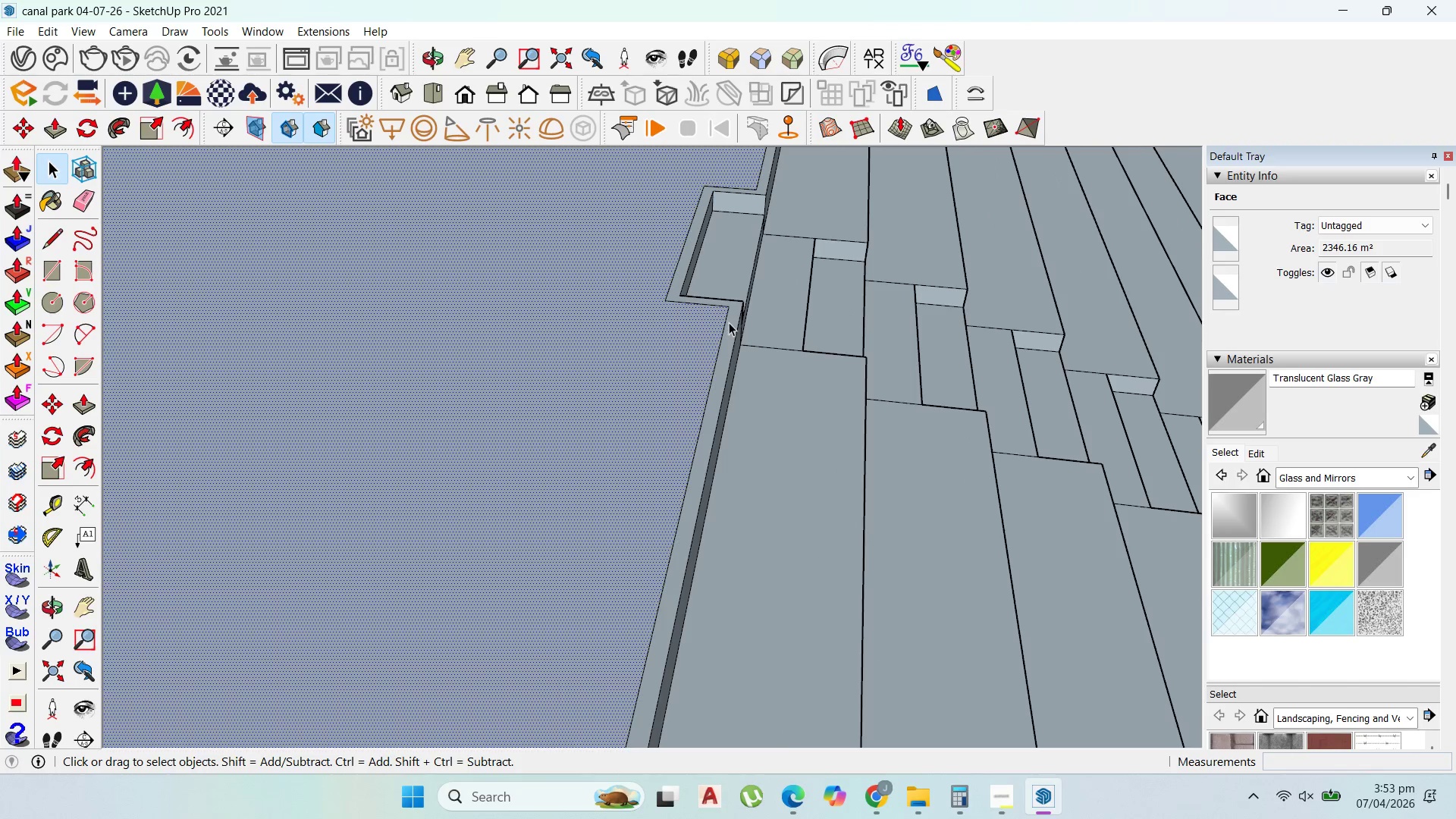 
double_click([729, 322])
 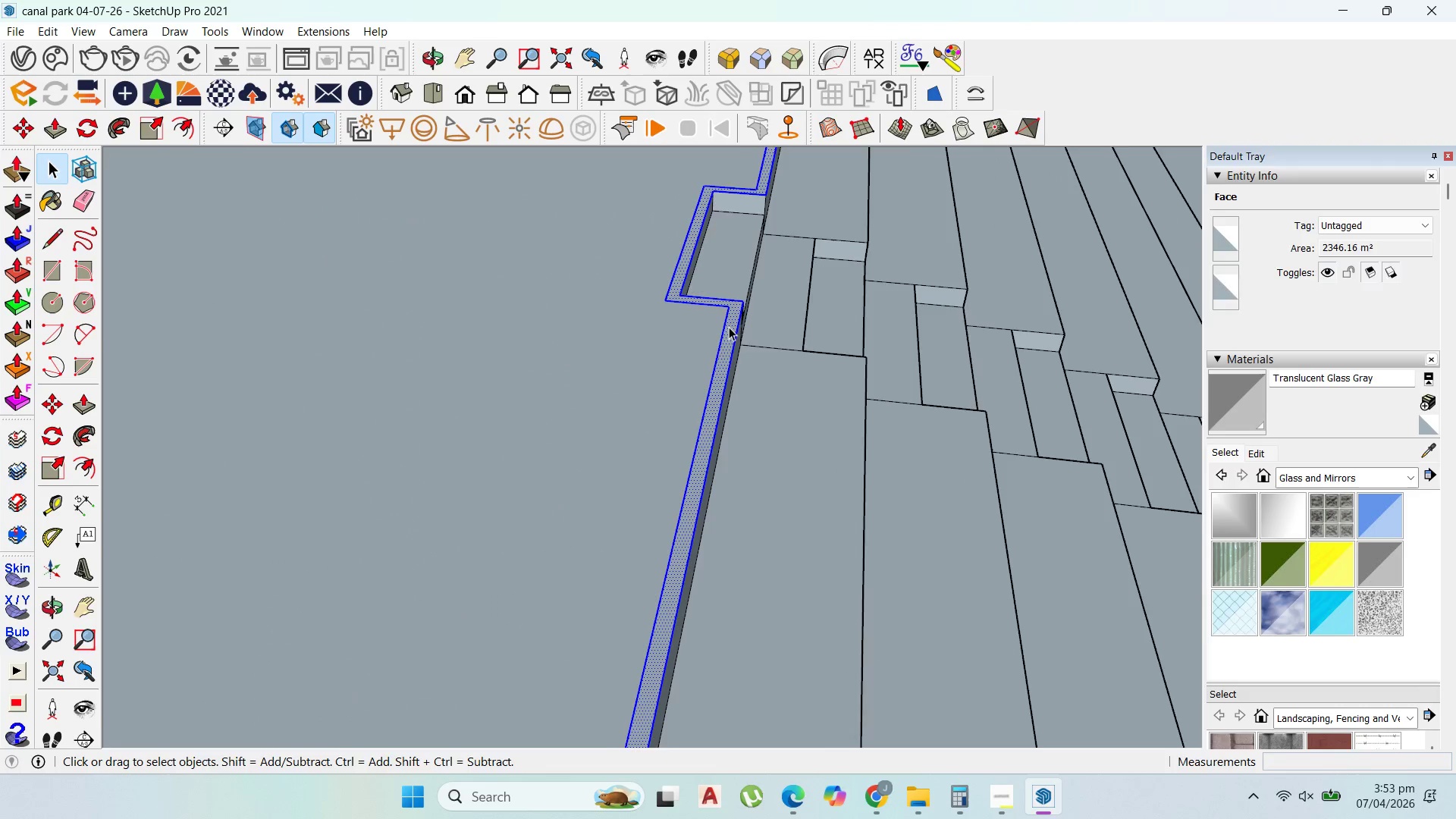 
scroll: coordinate [723, 364], scroll_direction: down, amount: 4.0
 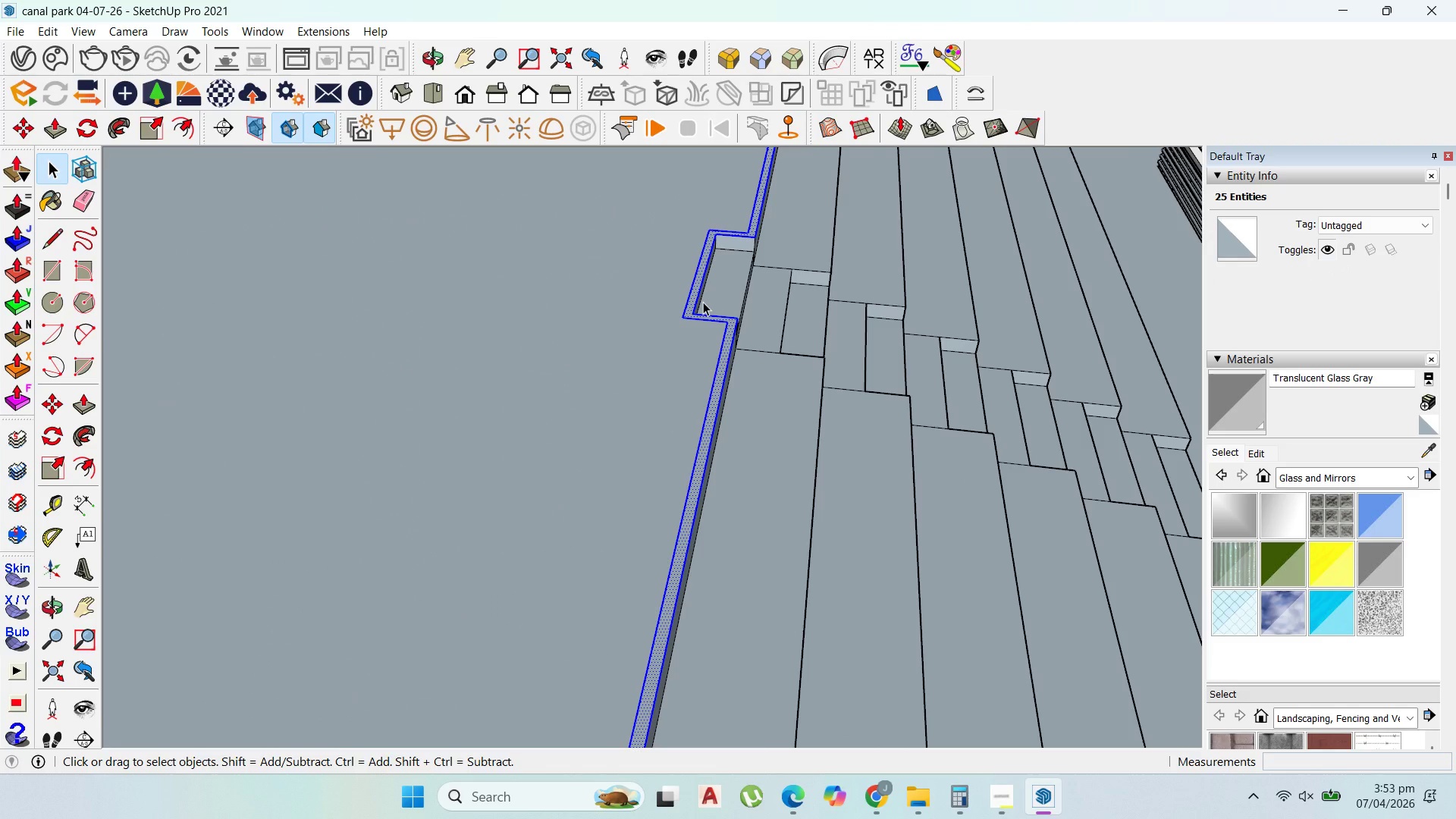 
key(L)
 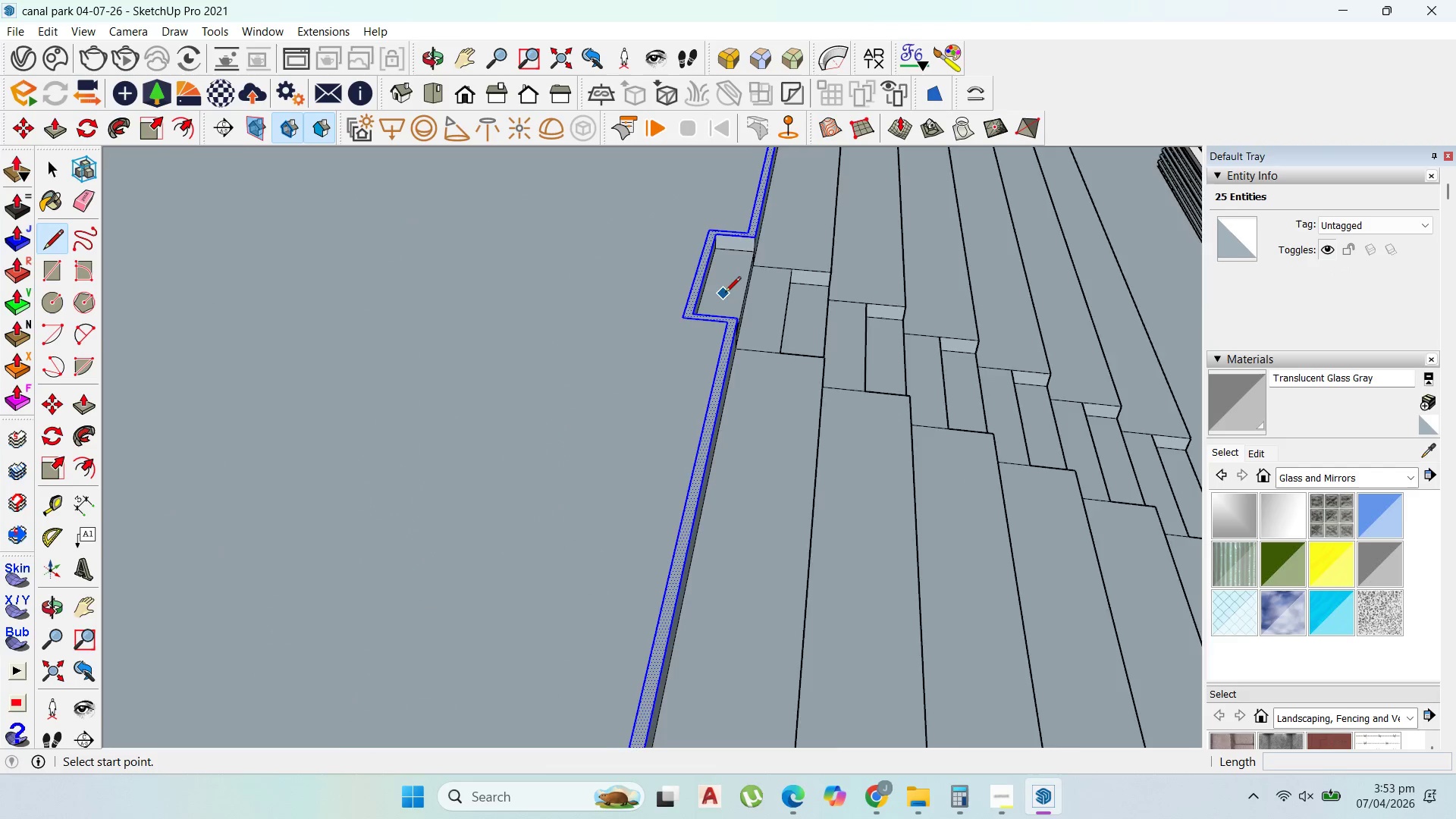 
scroll: coordinate [742, 248], scroll_direction: up, amount: 4.0
 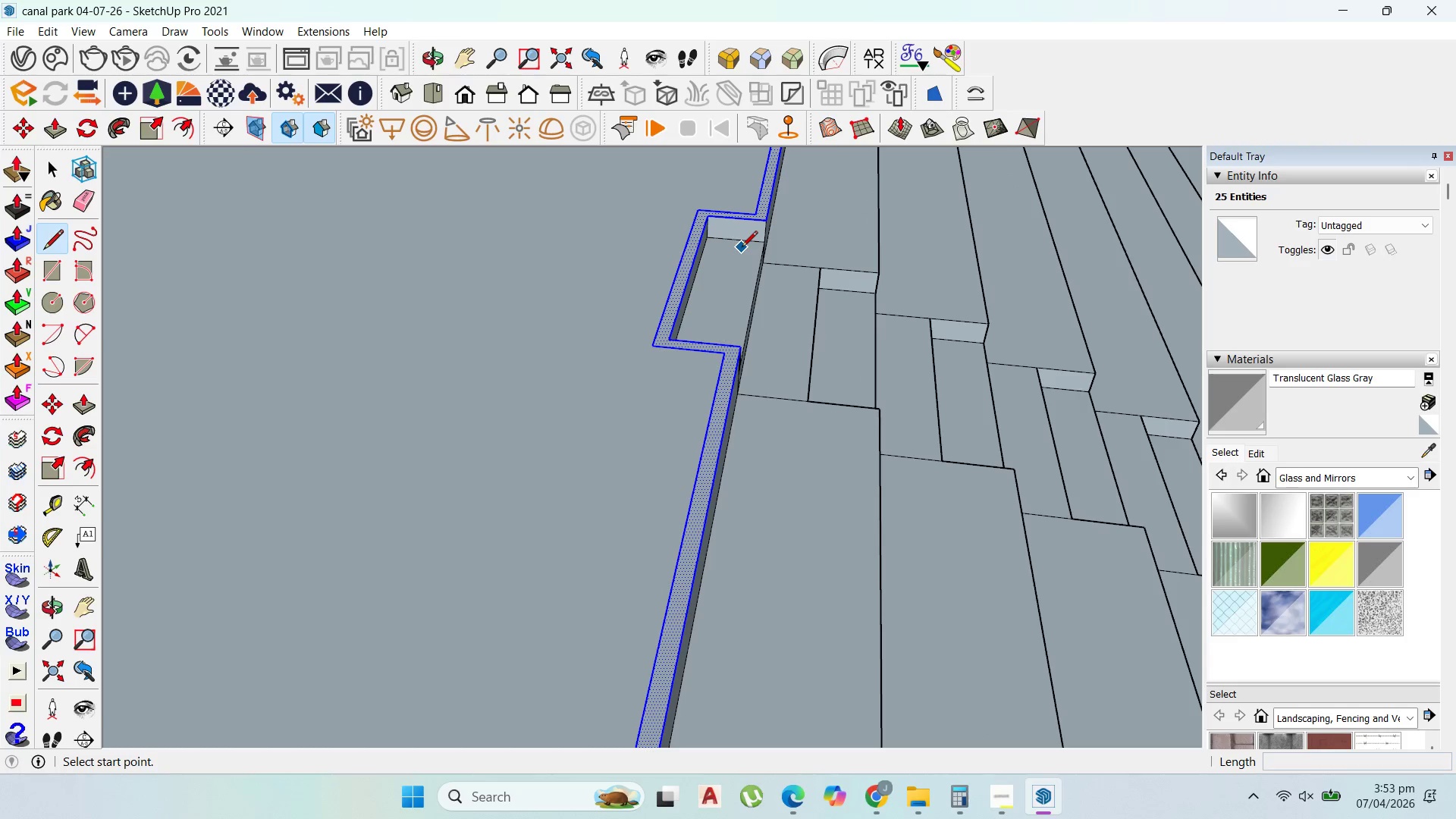 
wait(6.52)
 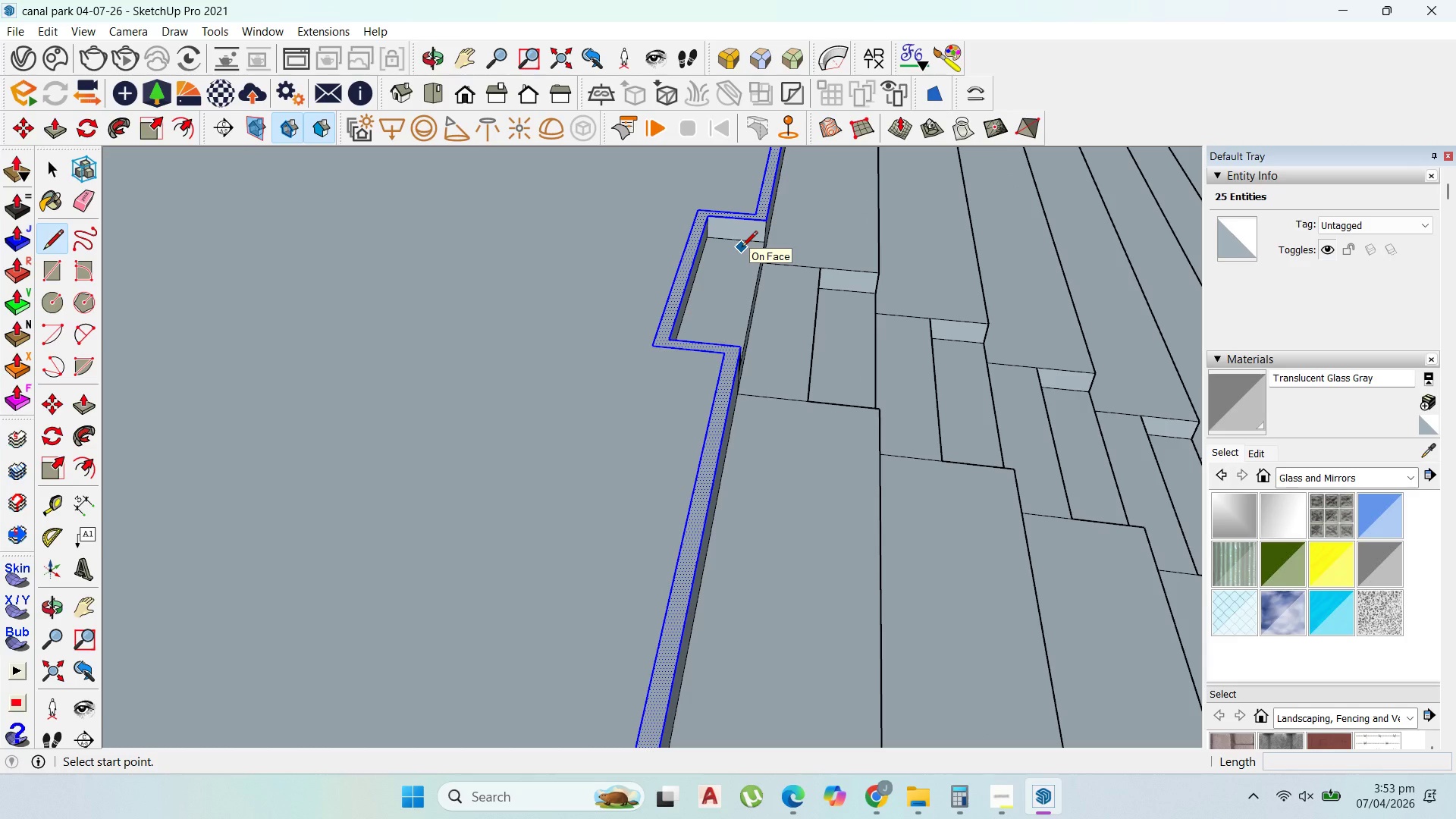 
scroll: coordinate [773, 212], scroll_direction: up, amount: 5.0
 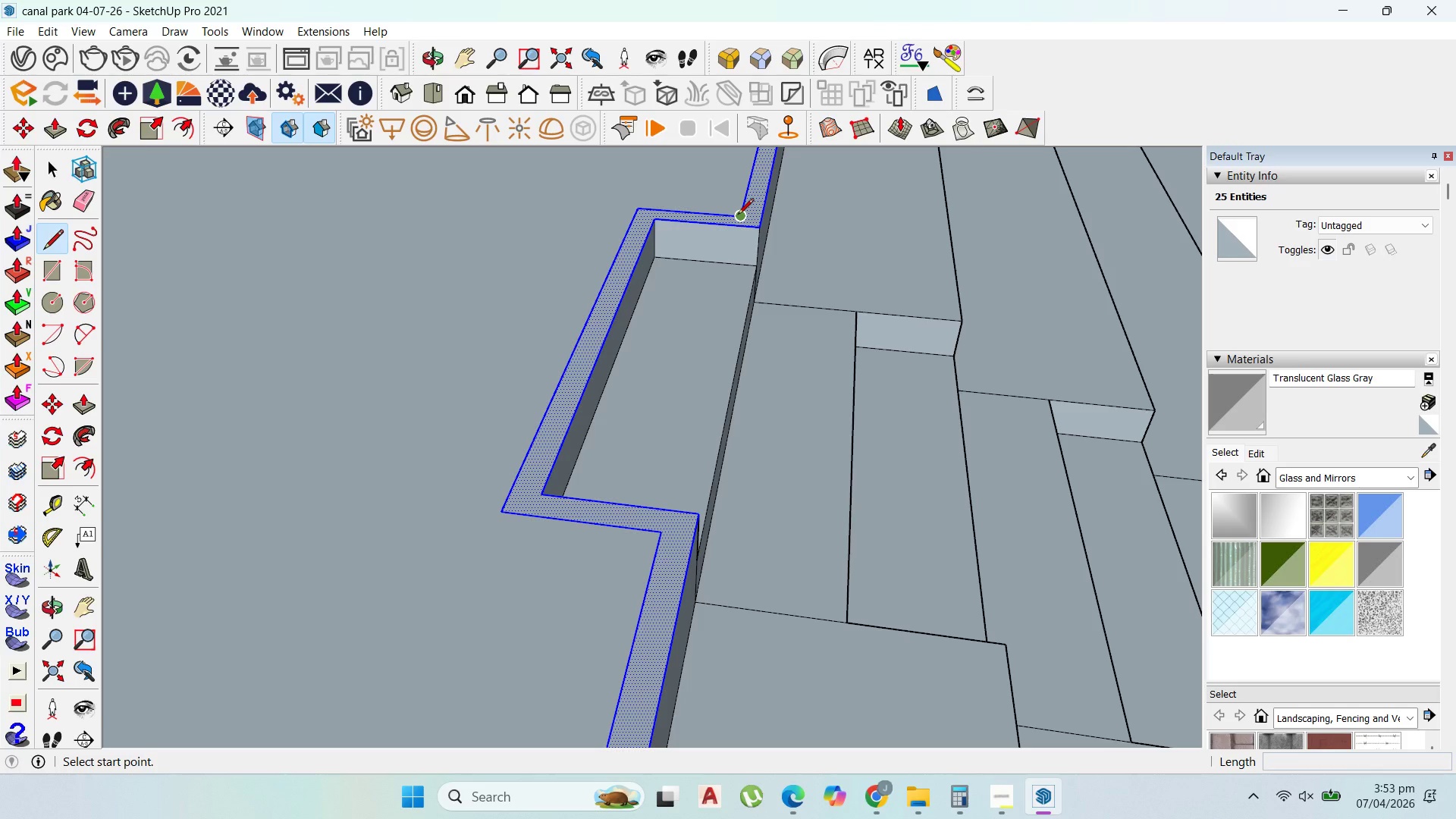 
wait(5.1)
 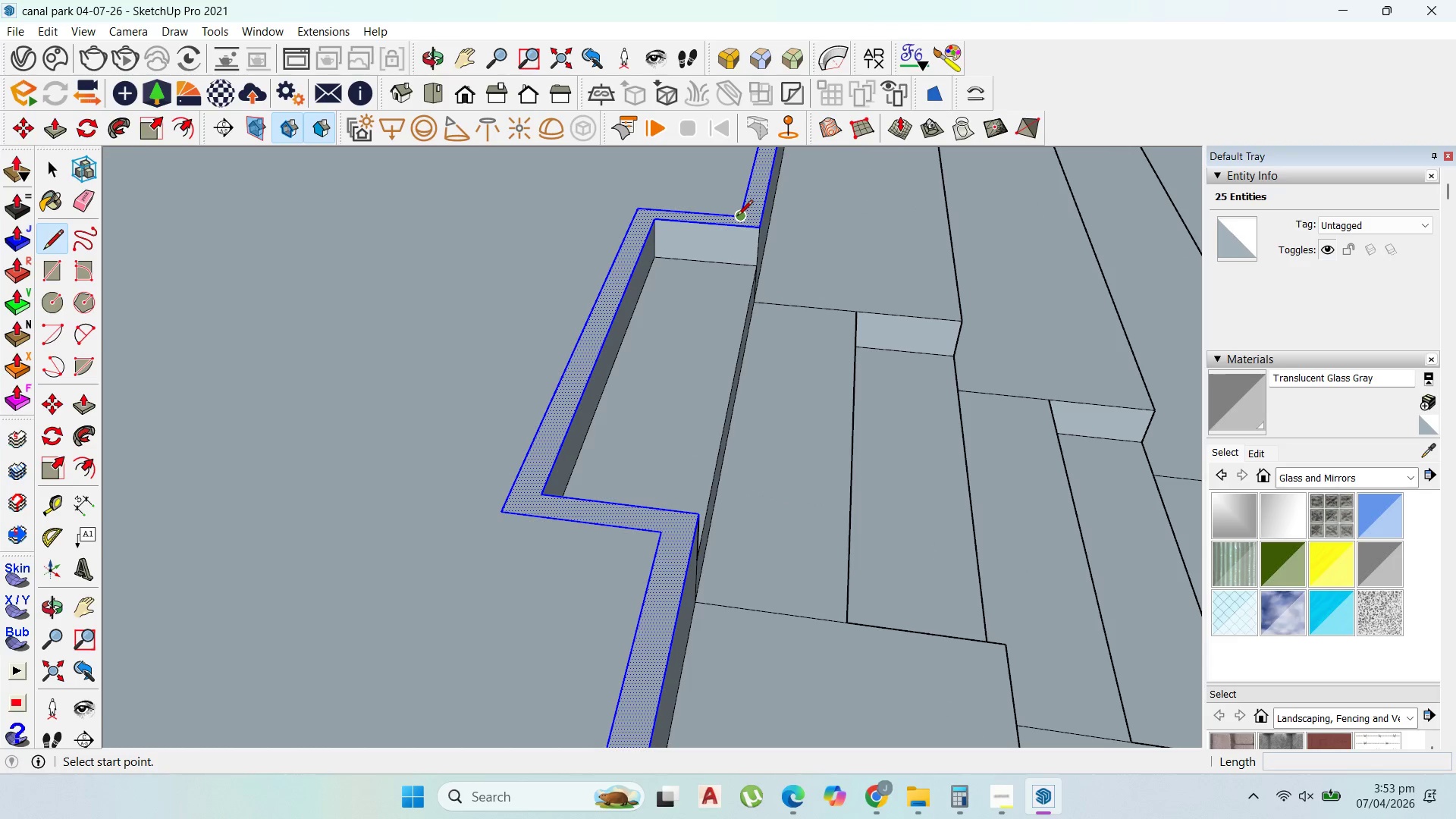 
left_click([1011, 795])